 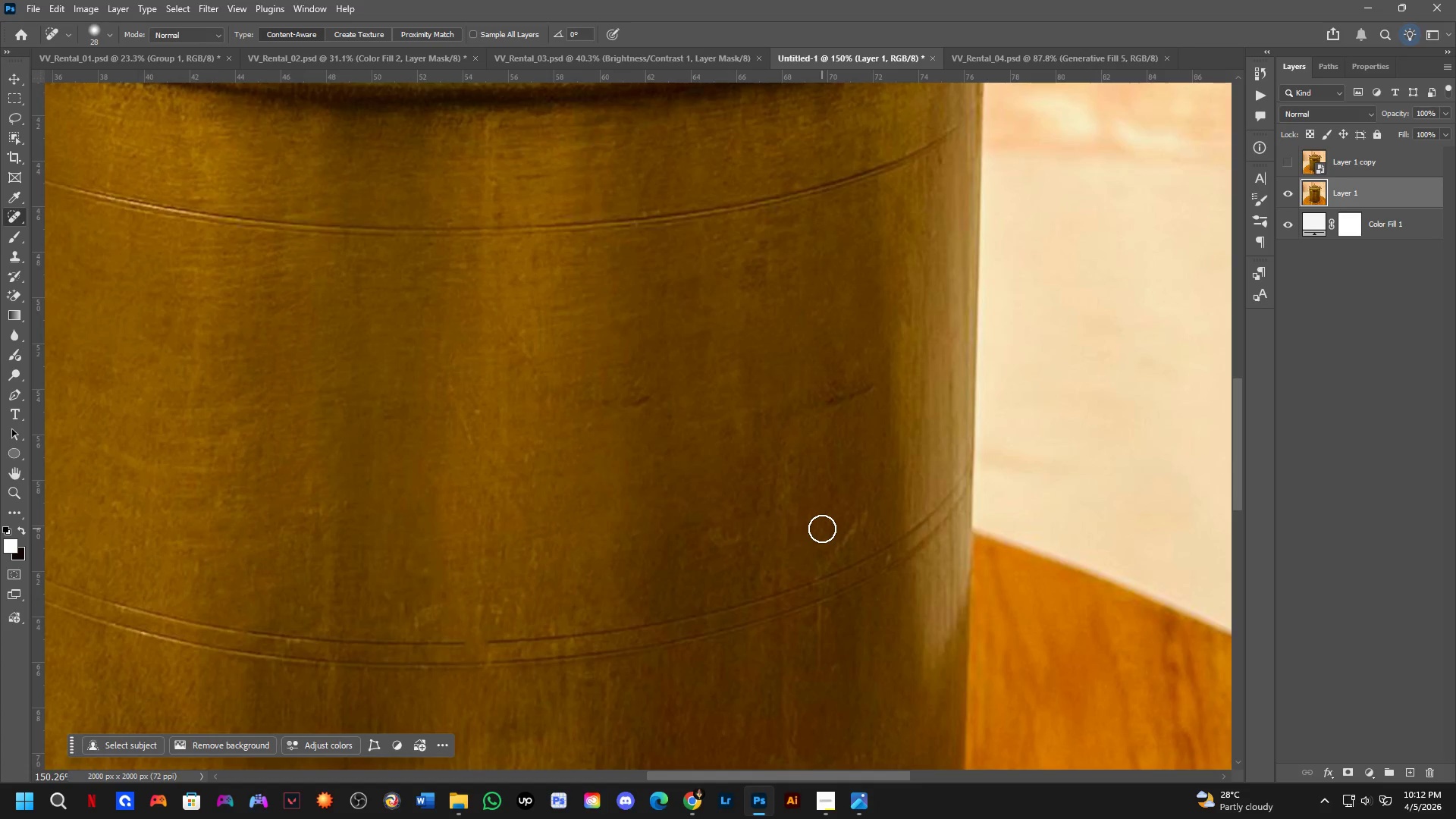 
left_click_drag(start_coordinate=[895, 563], to_coordinate=[880, 566])
 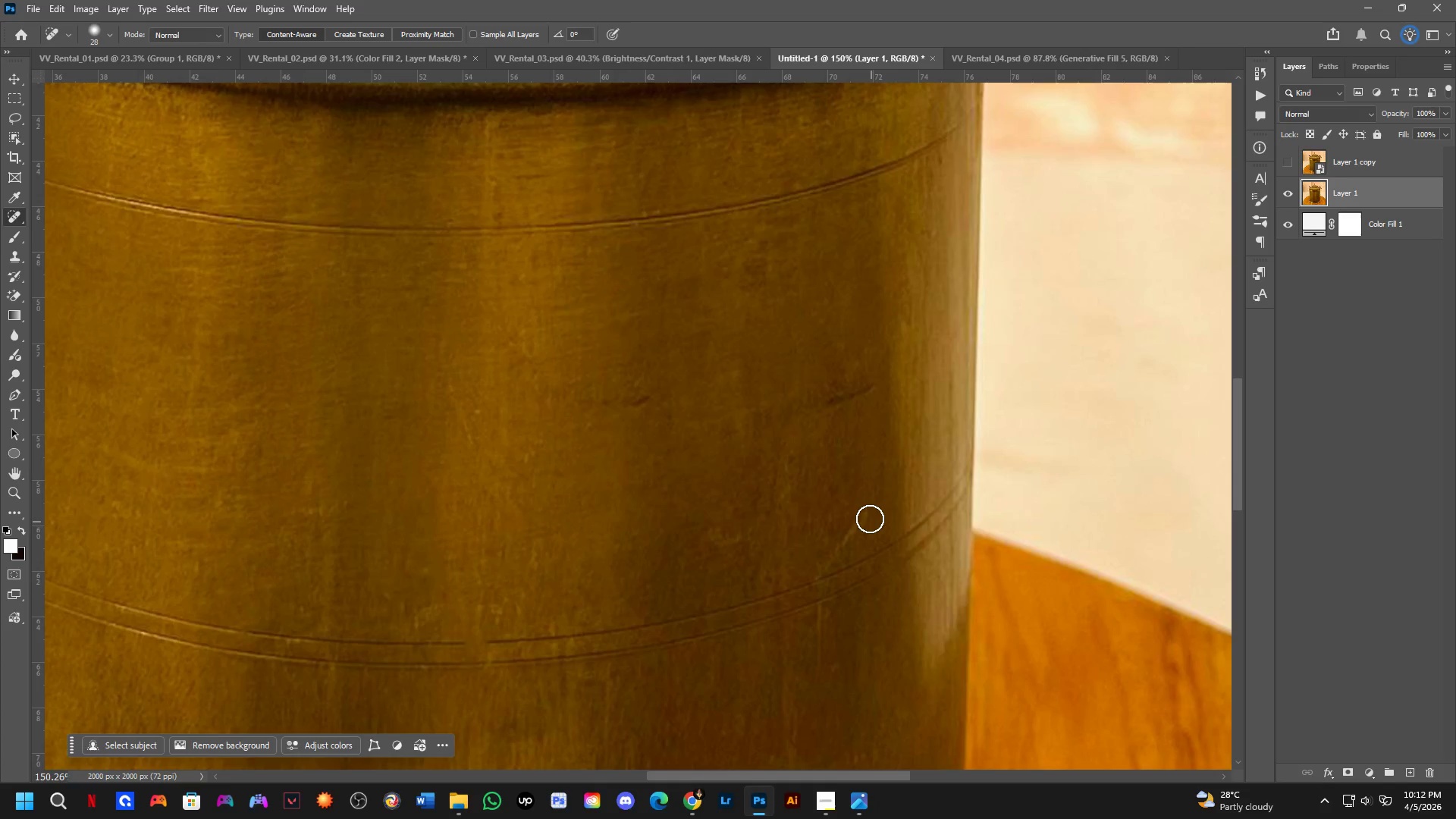 
left_click_drag(start_coordinate=[868, 511], to_coordinate=[801, 597])
 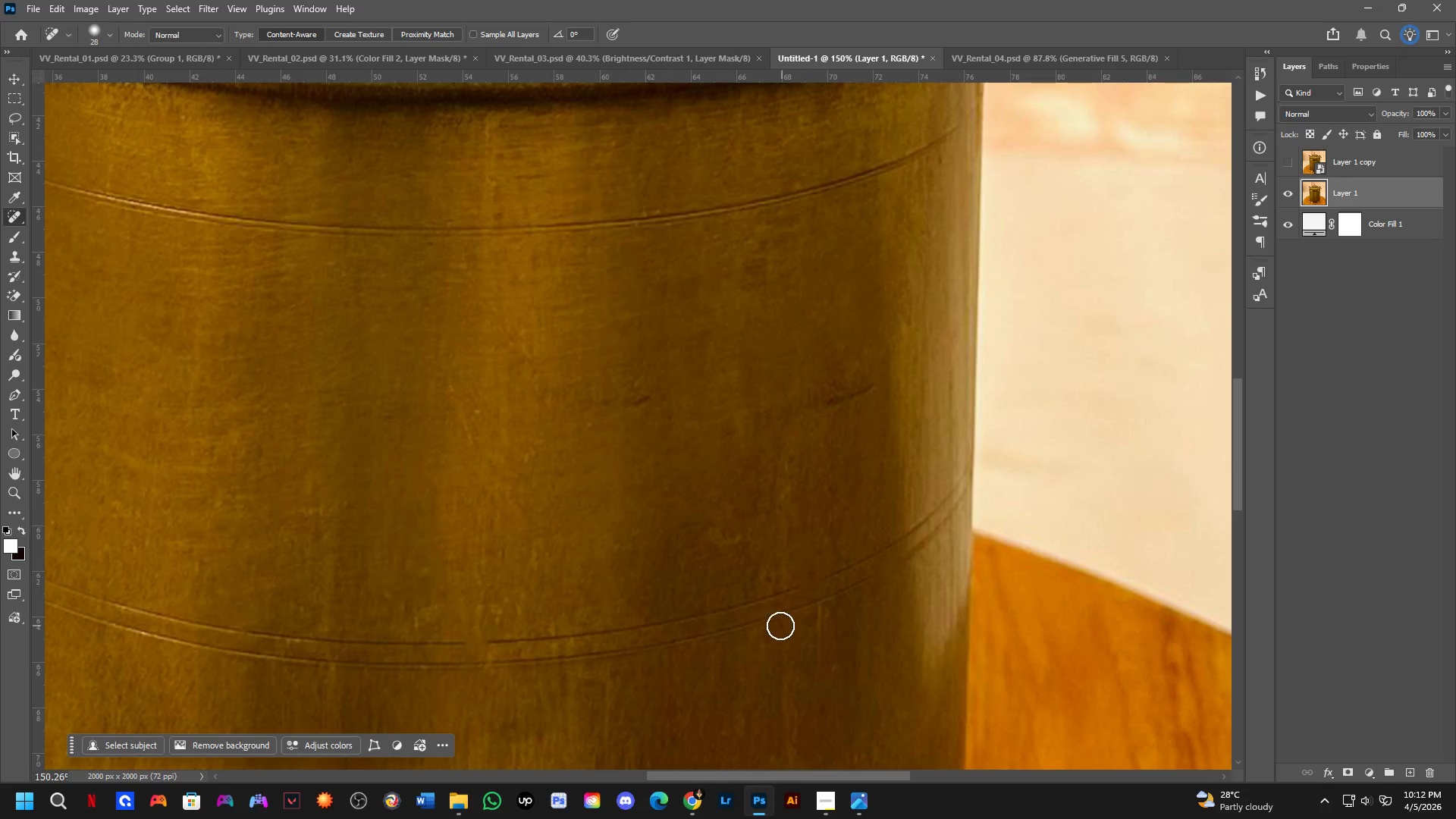 
hold_key(key=Space, duration=0.47)
 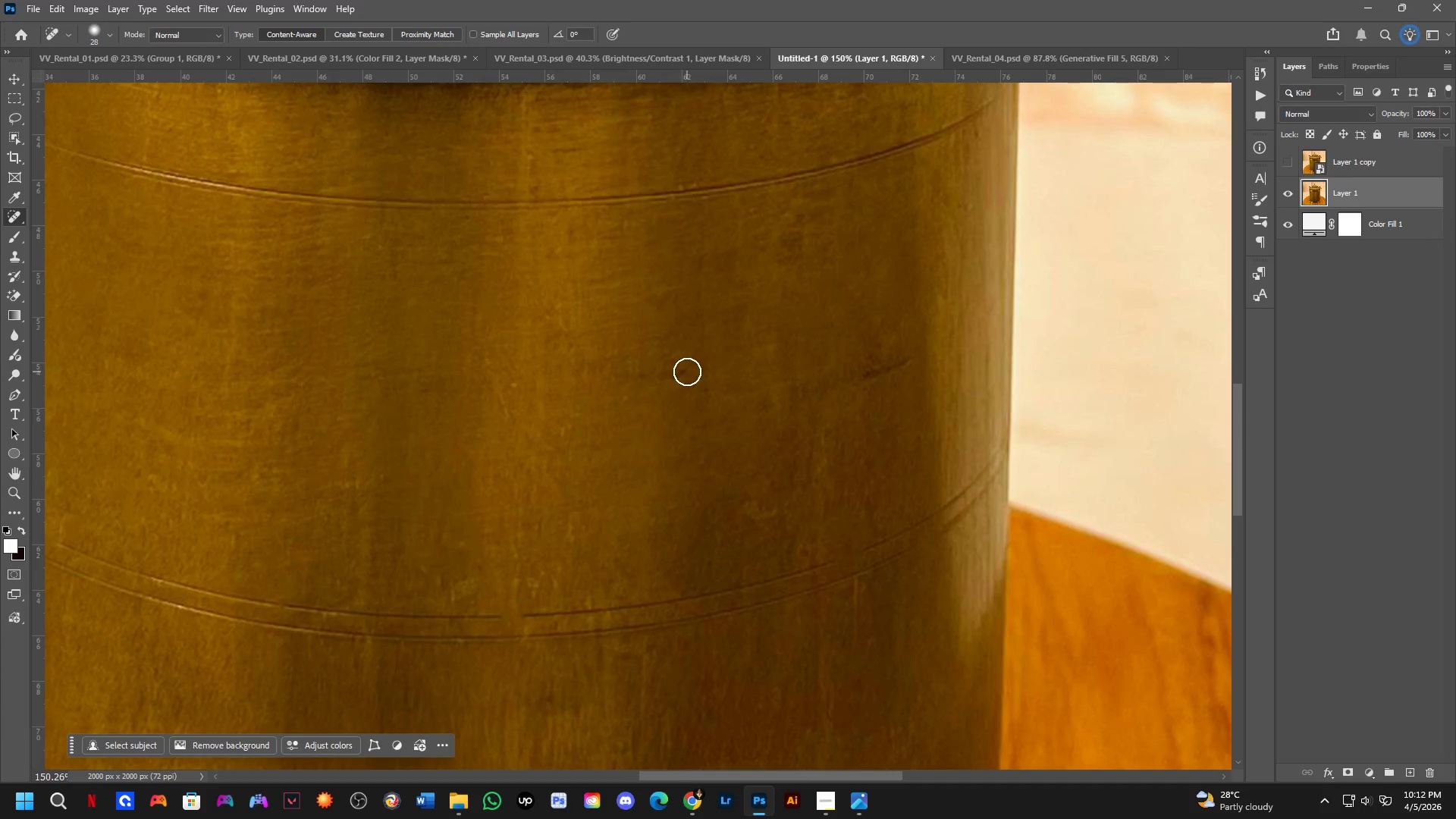 
left_click_drag(start_coordinate=[783, 594], to_coordinate=[820, 567])
 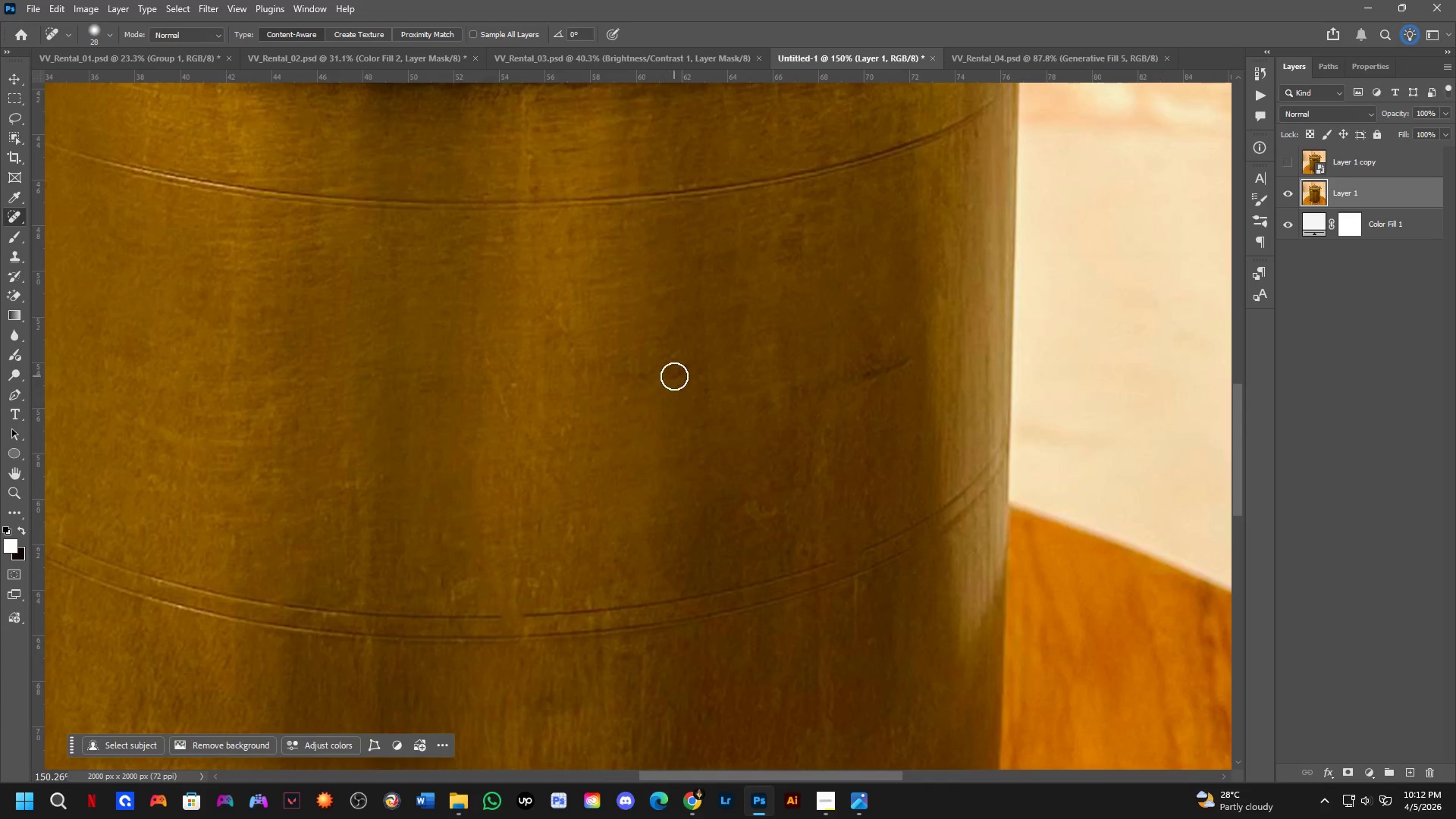 
left_click_drag(start_coordinate=[687, 372], to_coordinate=[607, 398])
 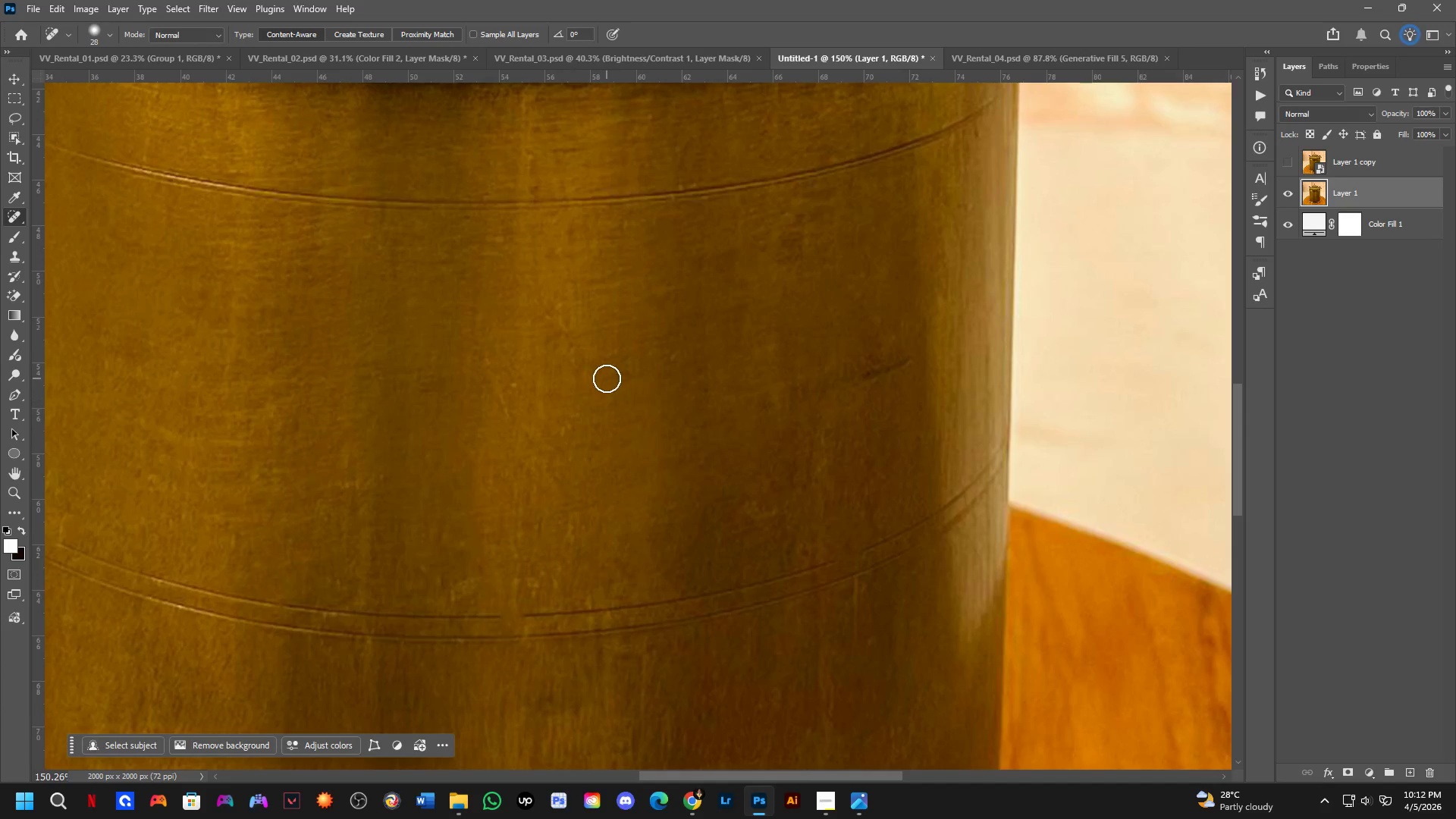 
left_click_drag(start_coordinate=[612, 378], to_coordinate=[682, 359])
 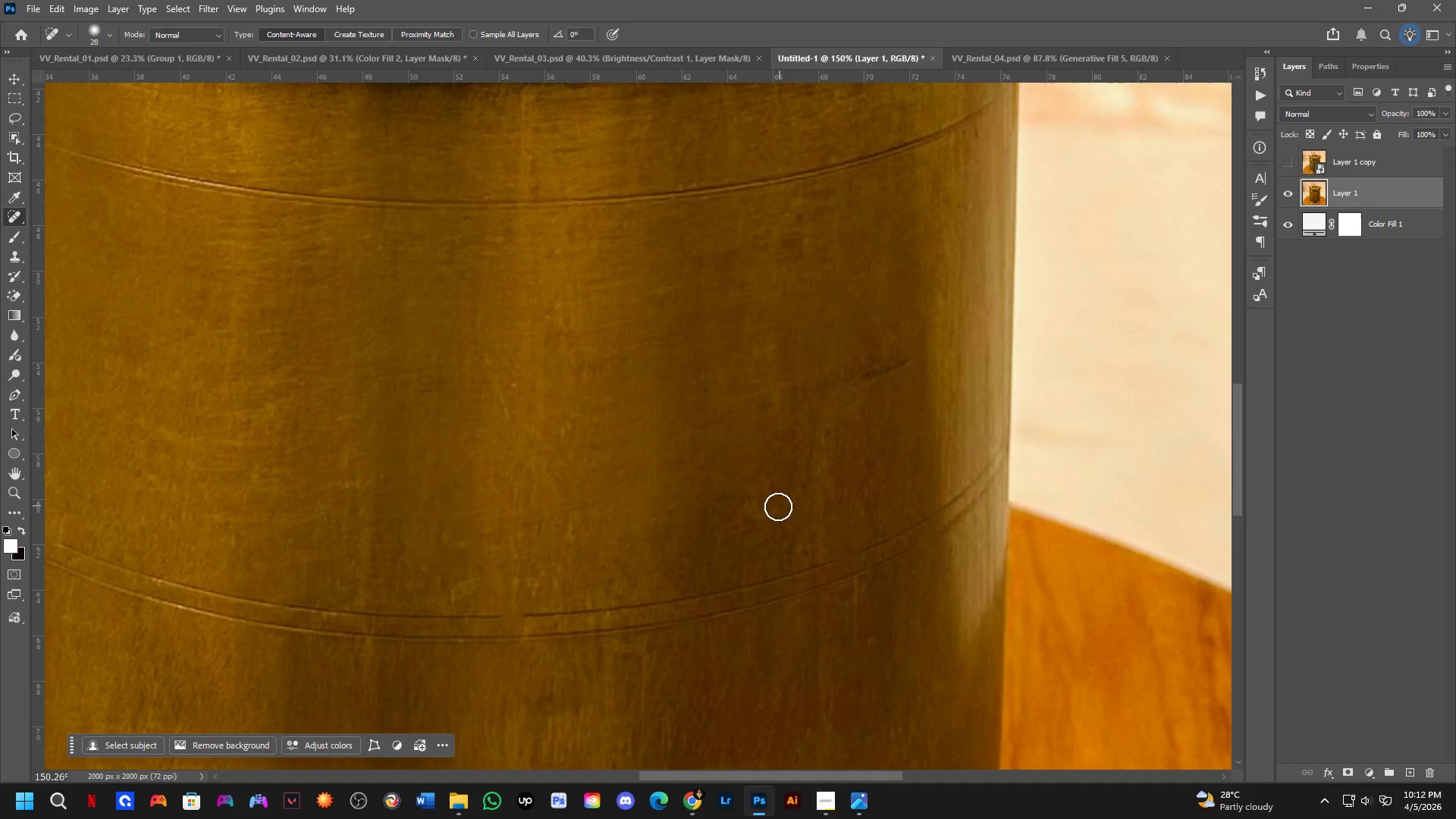 
hold_key(key=Space, duration=0.62)
 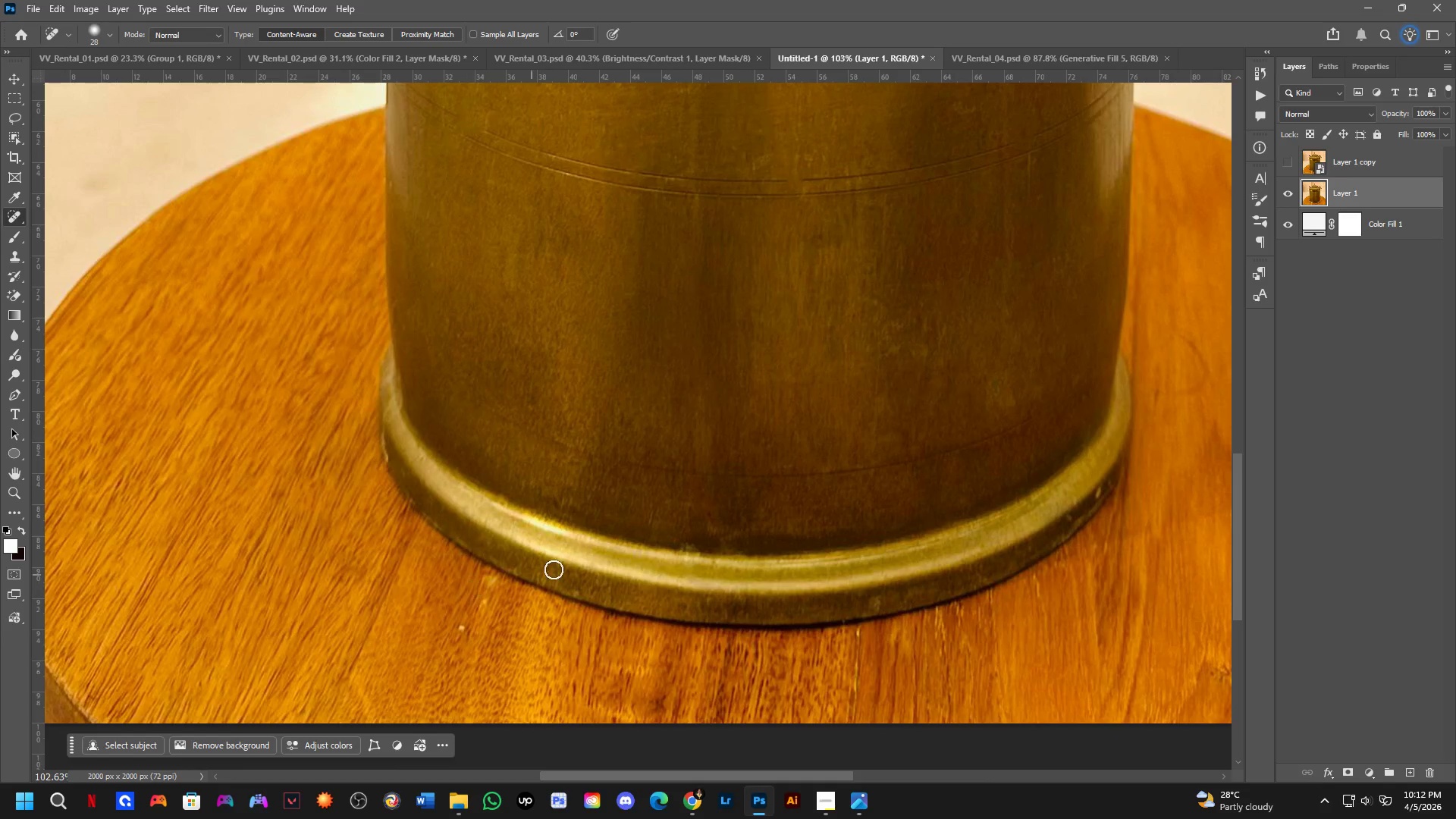 
left_click_drag(start_coordinate=[540, 541], to_coordinate=[813, 151])
 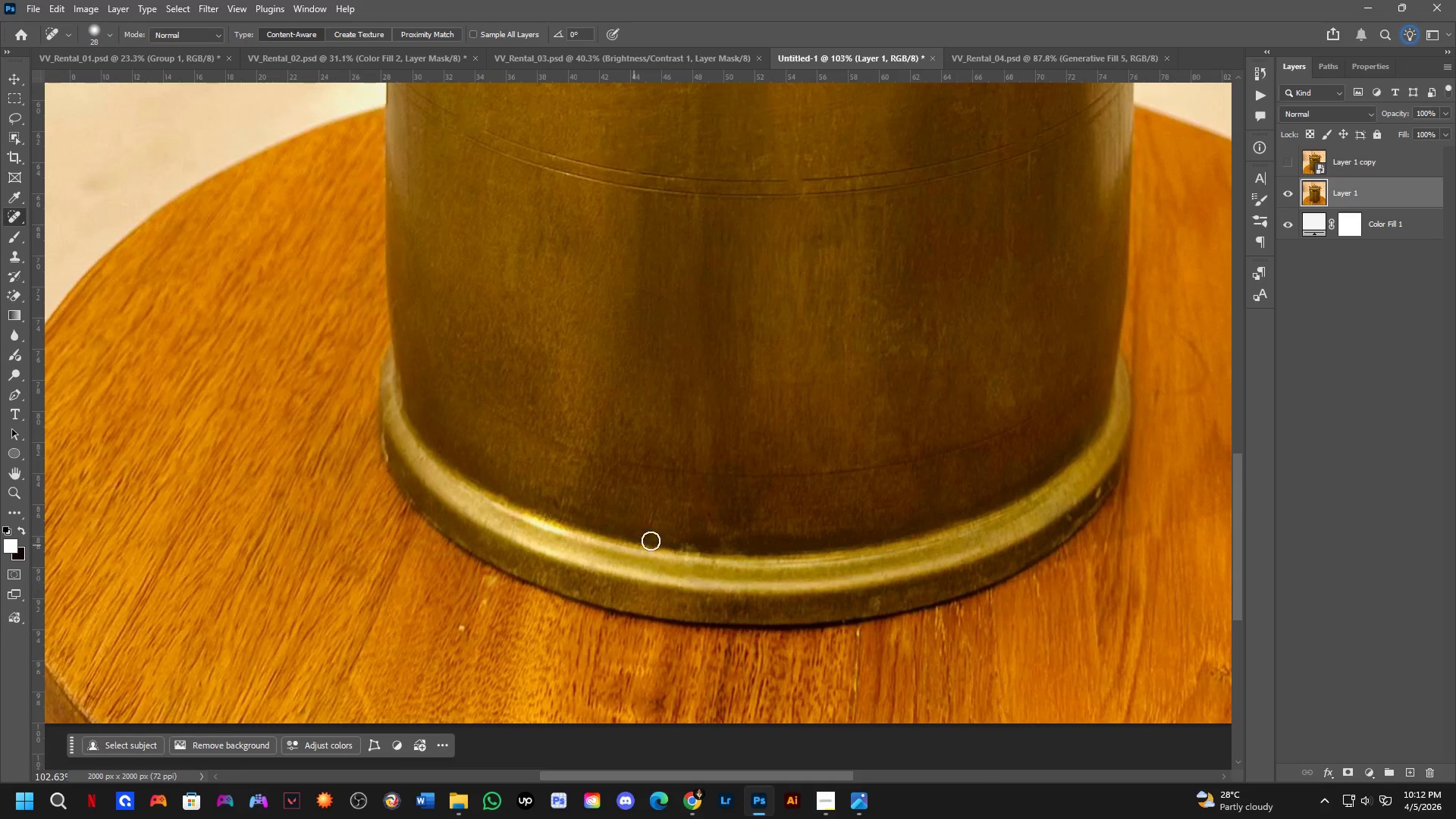 
scroll: coordinate [542, 472], scroll_direction: down, amount: 4.0
 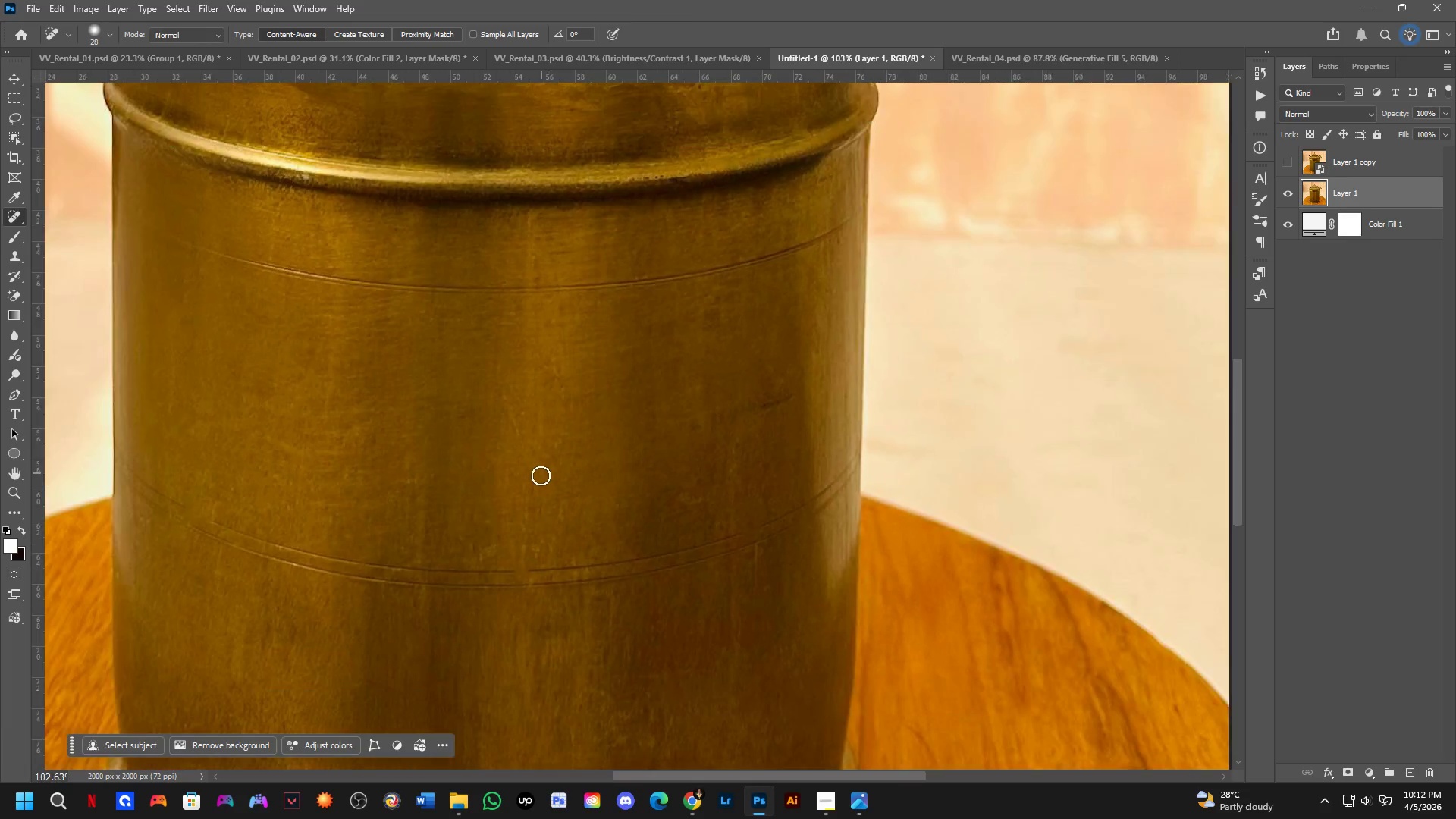 
key(Shift+ShiftLeft)
 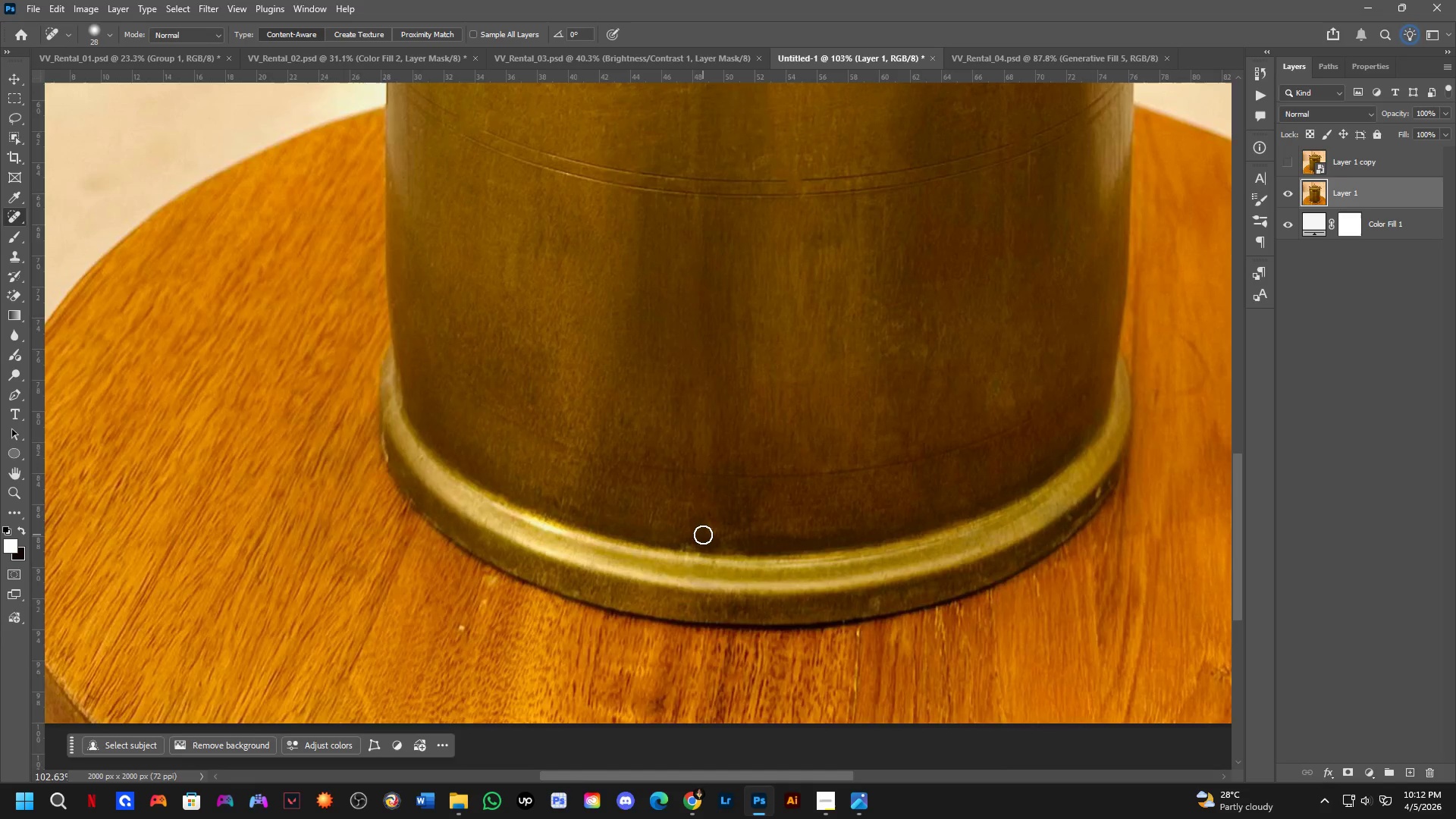 
scroll: coordinate [704, 535], scroll_direction: up, amount: 1.0
 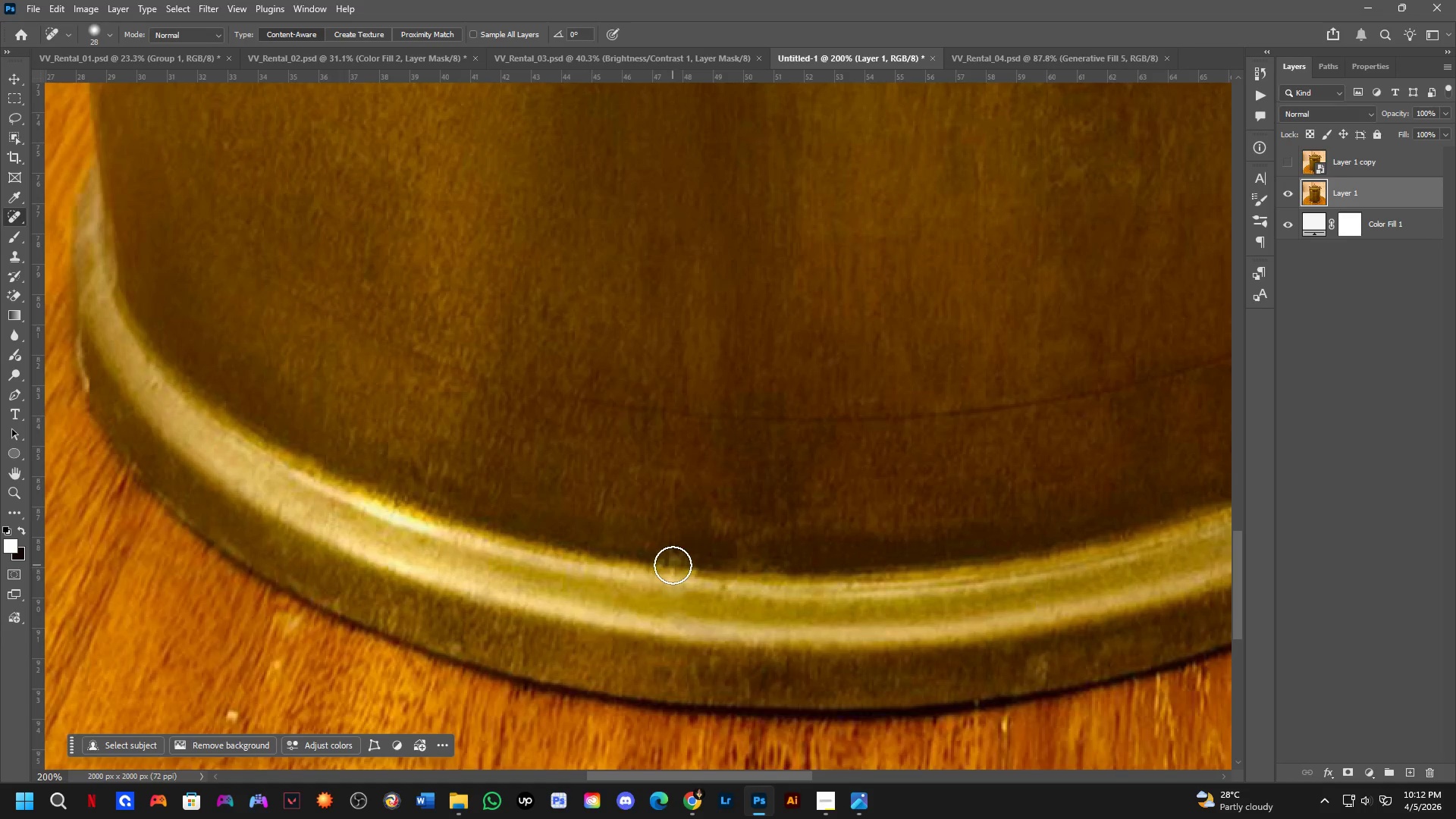 
left_click_drag(start_coordinate=[673, 565], to_coordinate=[709, 562])
 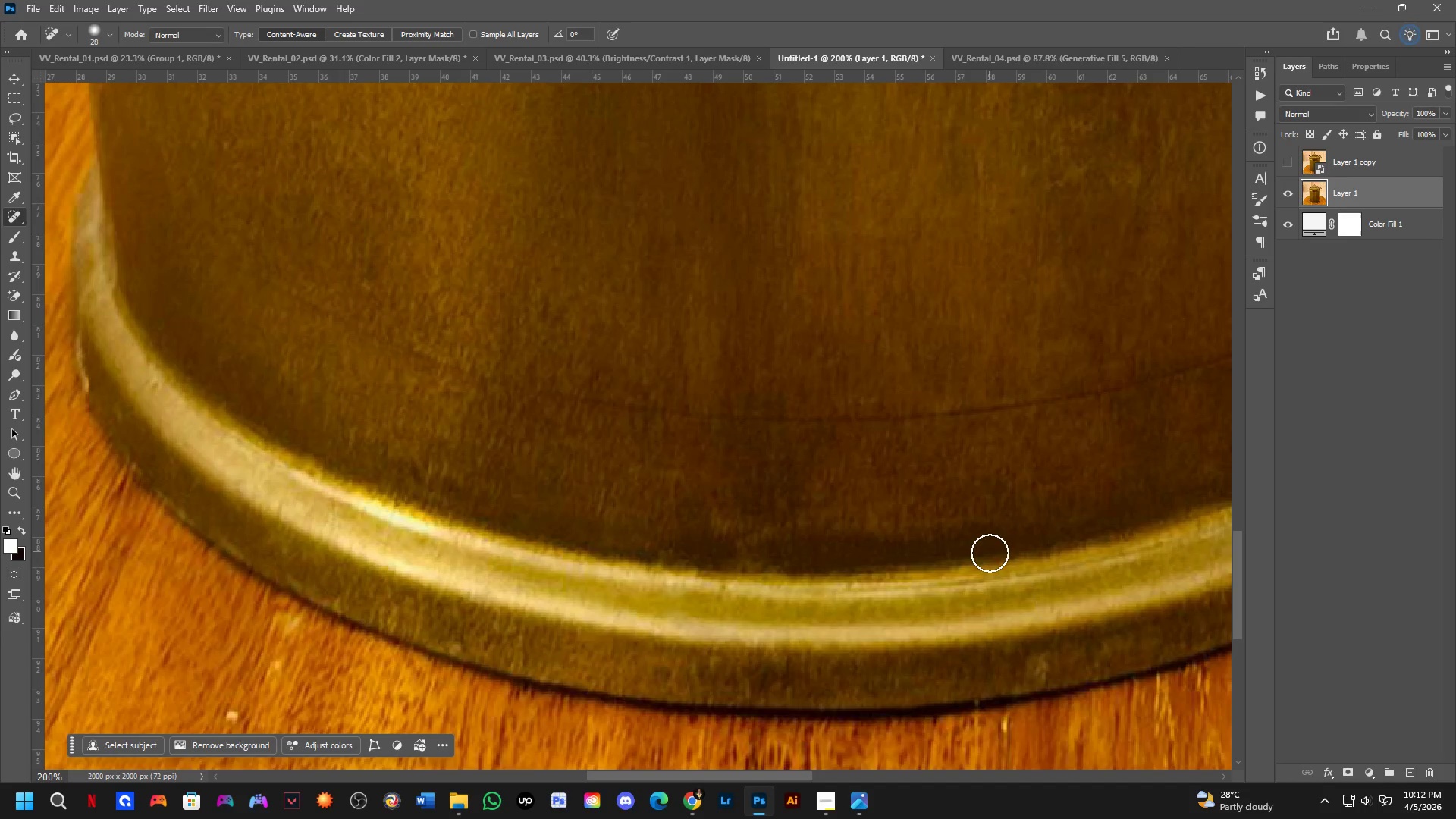 
key(Control+ControlLeft)
 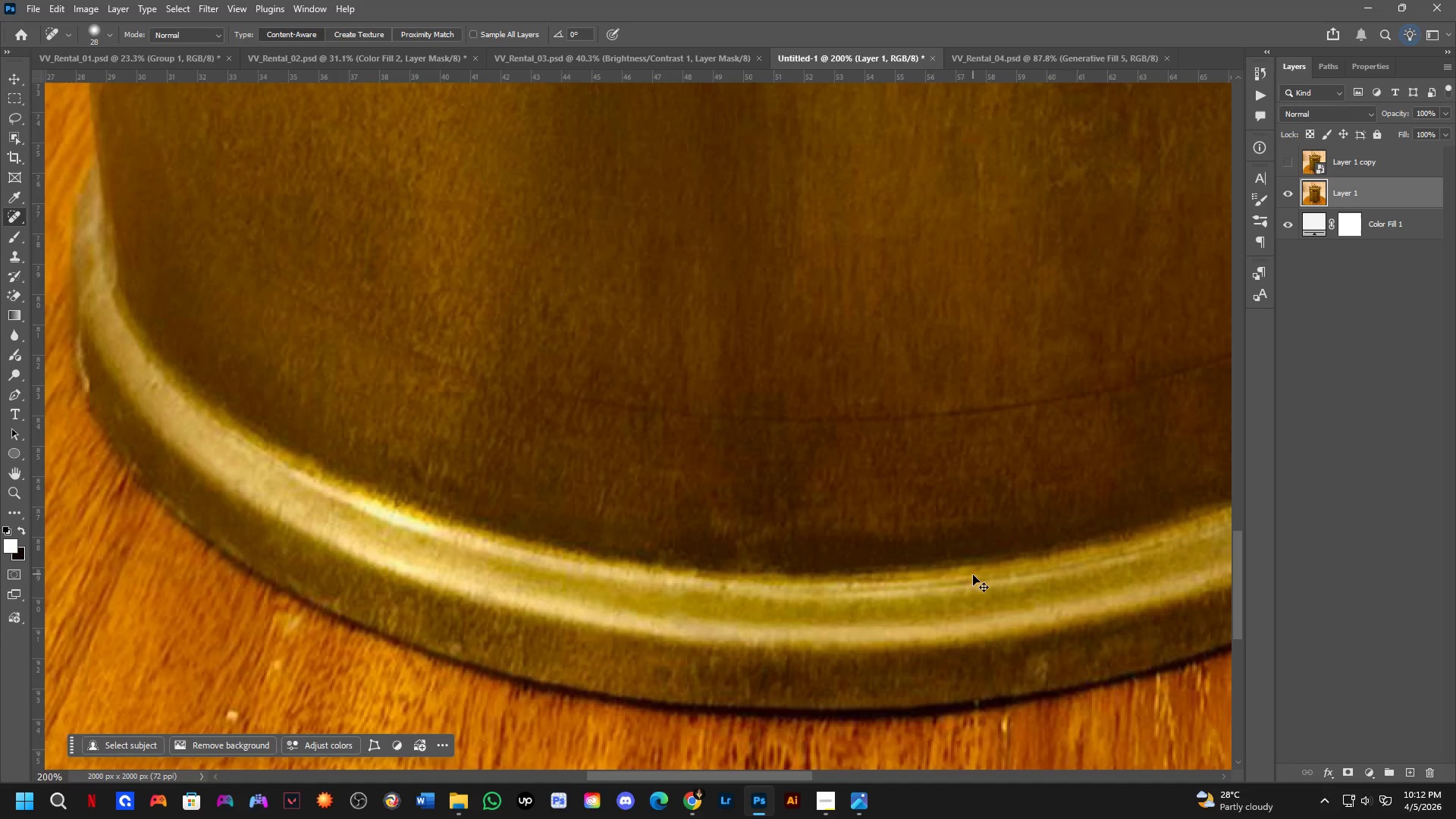 
key(Control+Z)
 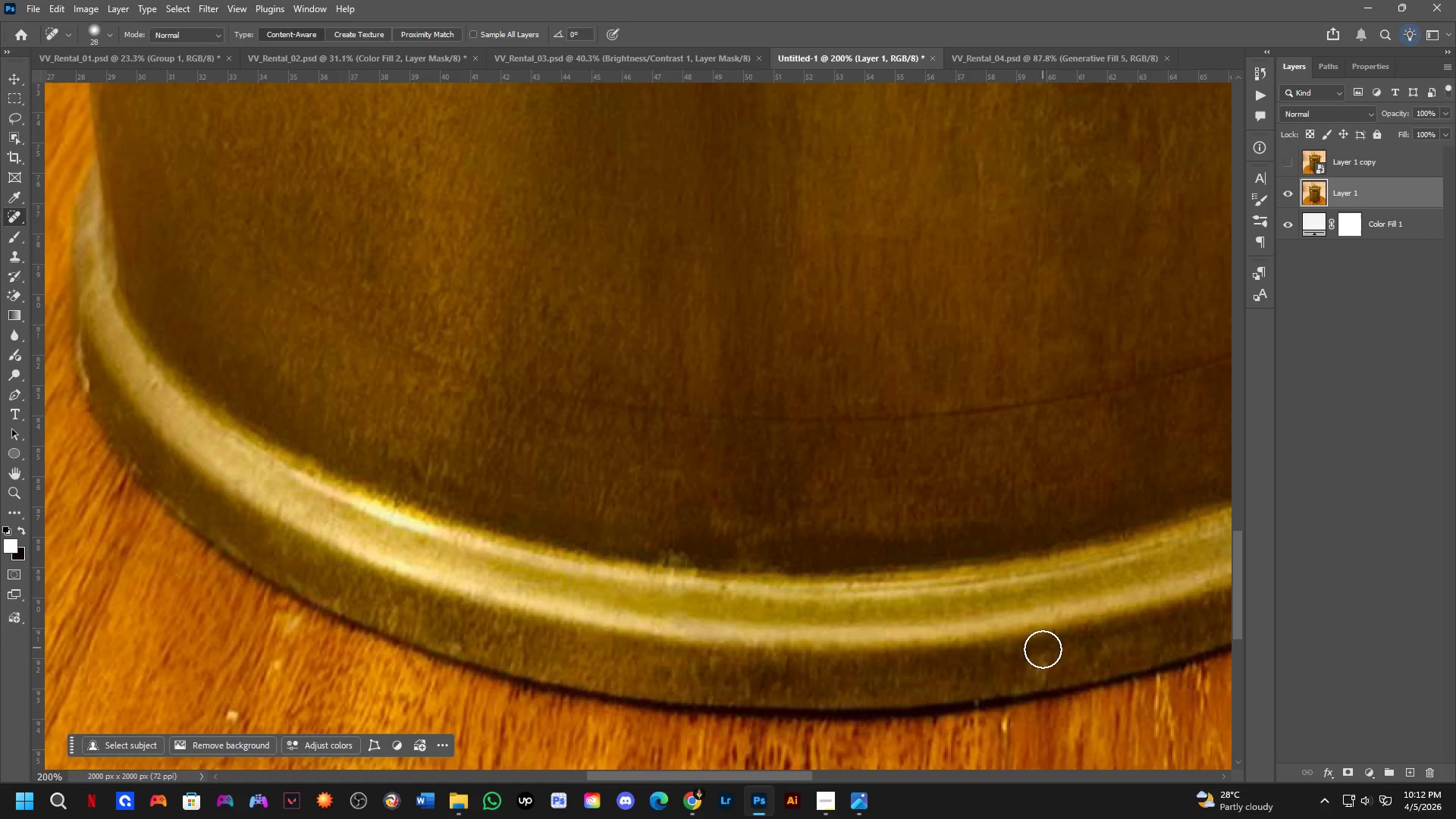 
left_click_drag(start_coordinate=[1047, 664], to_coordinate=[993, 689])
 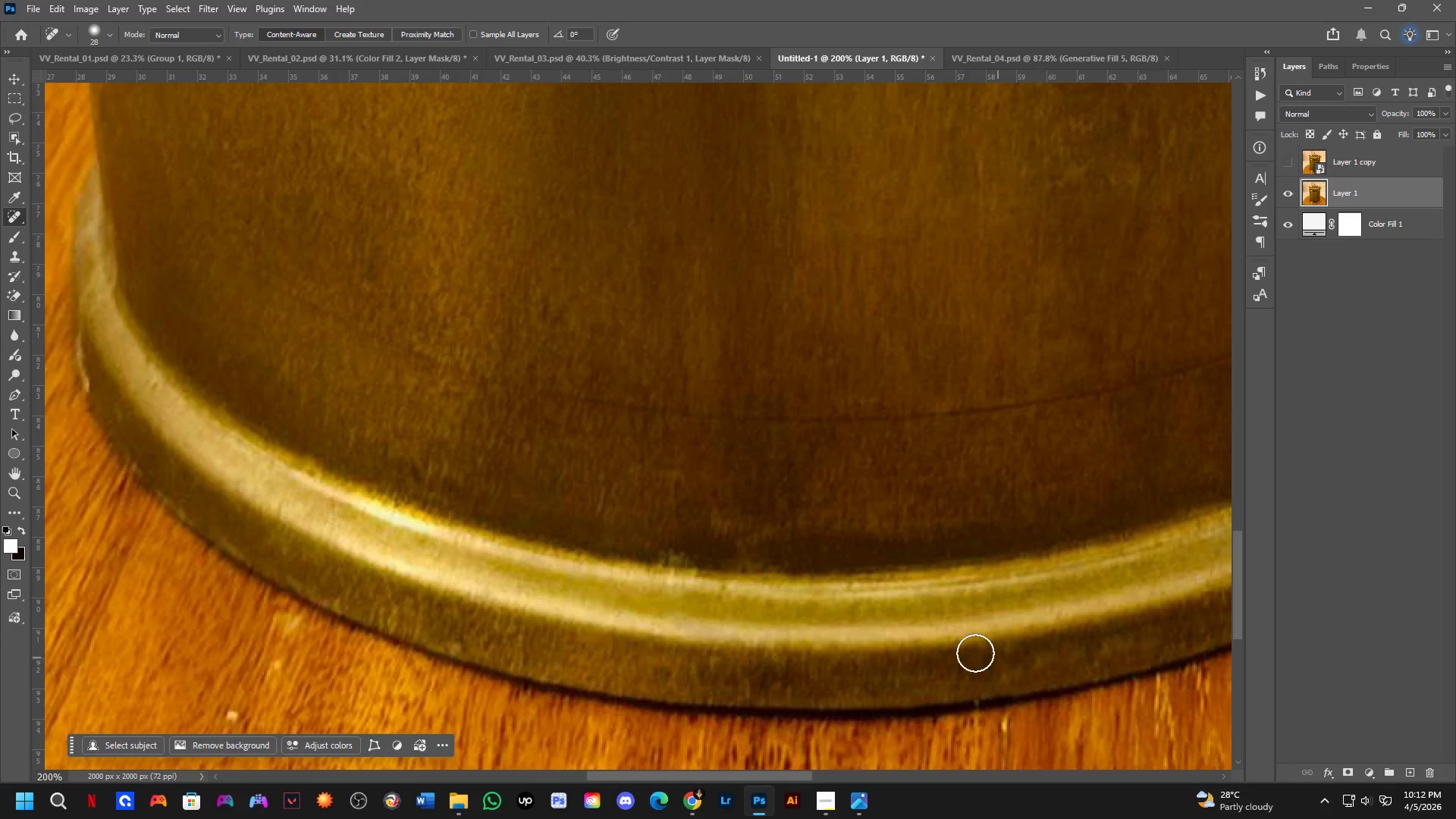 
hold_key(key=Space, duration=0.55)
 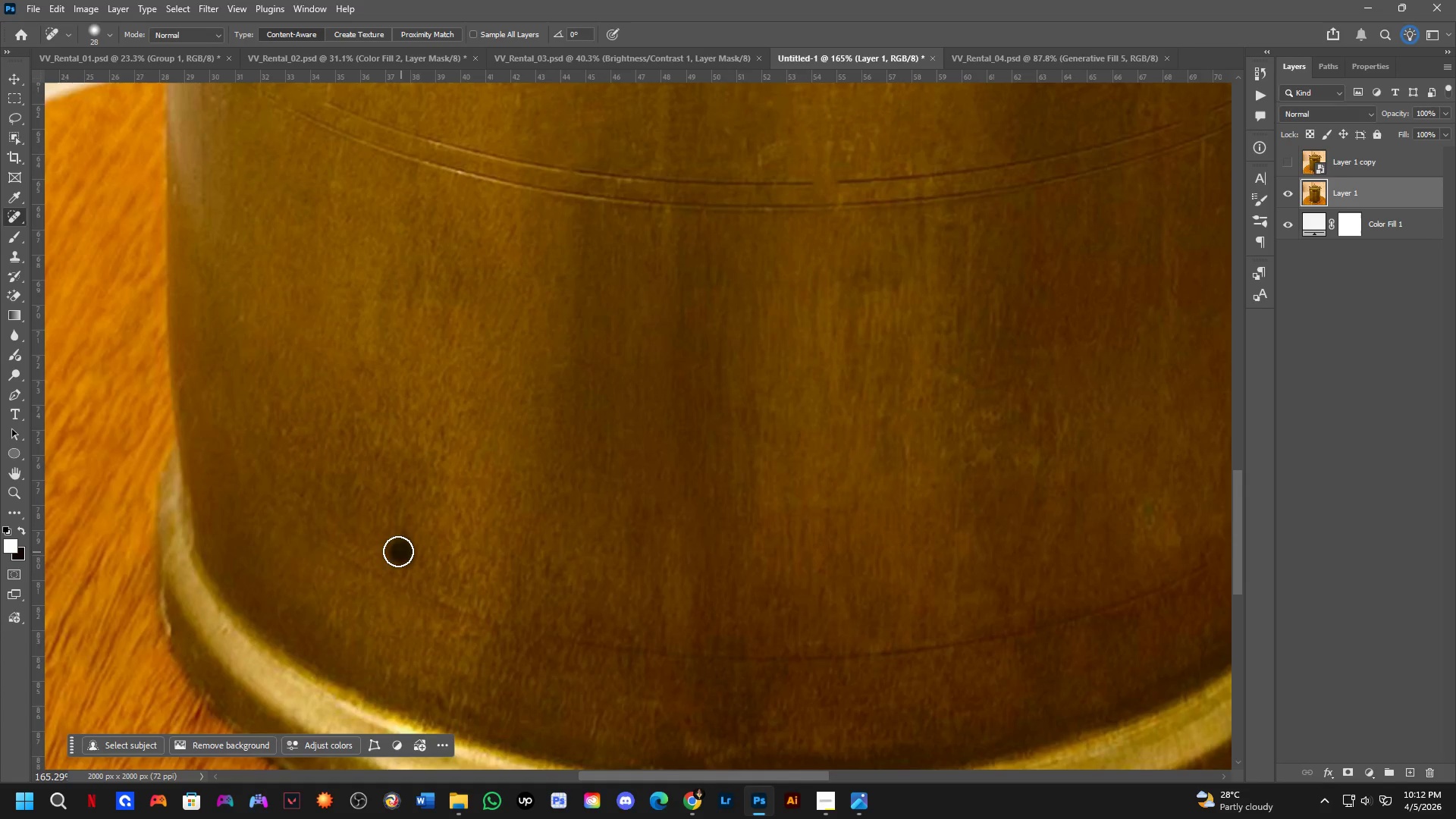 
left_click_drag(start_coordinate=[472, 365], to_coordinate=[491, 549])
 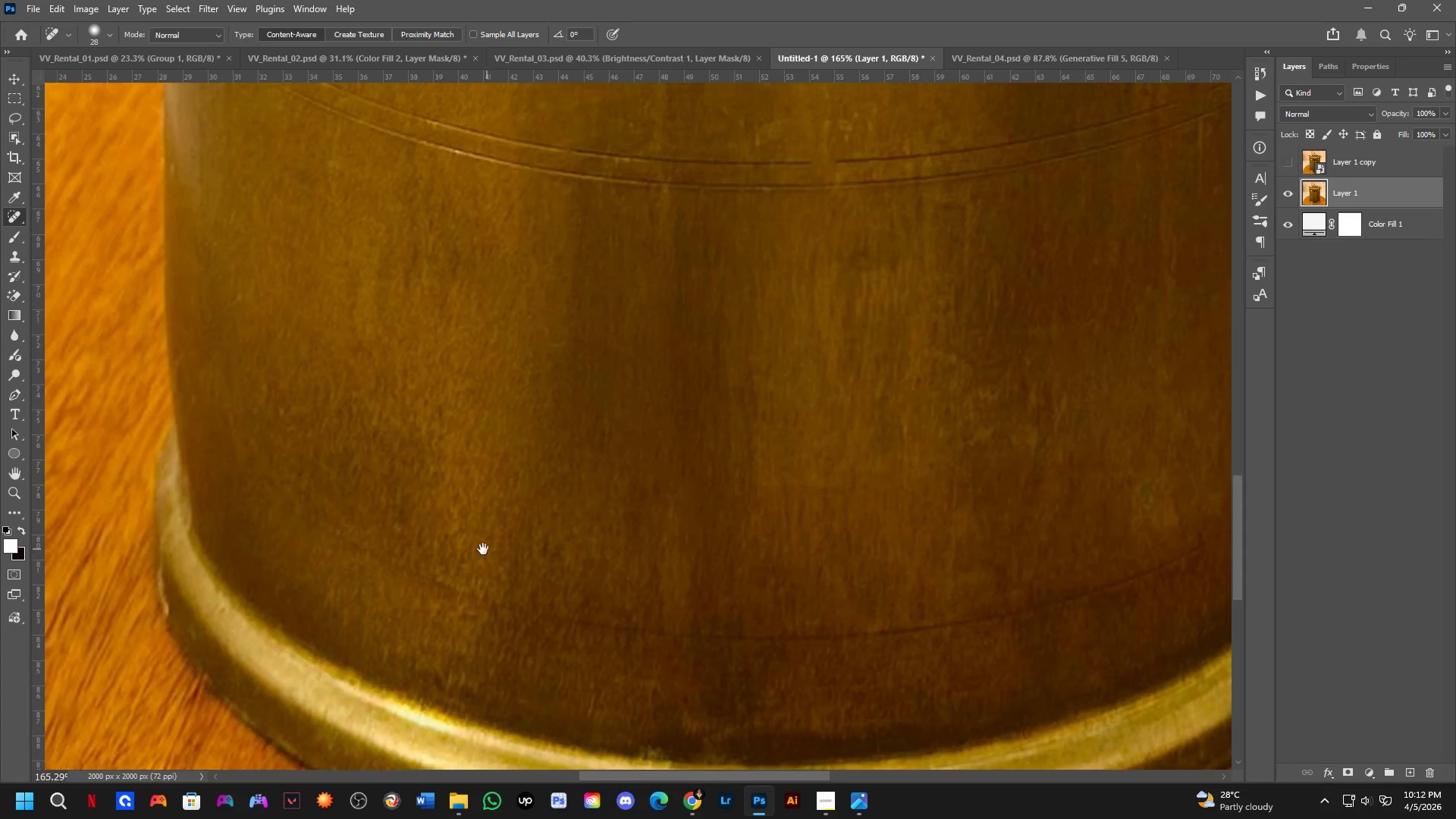 
scroll: coordinate [434, 573], scroll_direction: down, amount: 2.0
 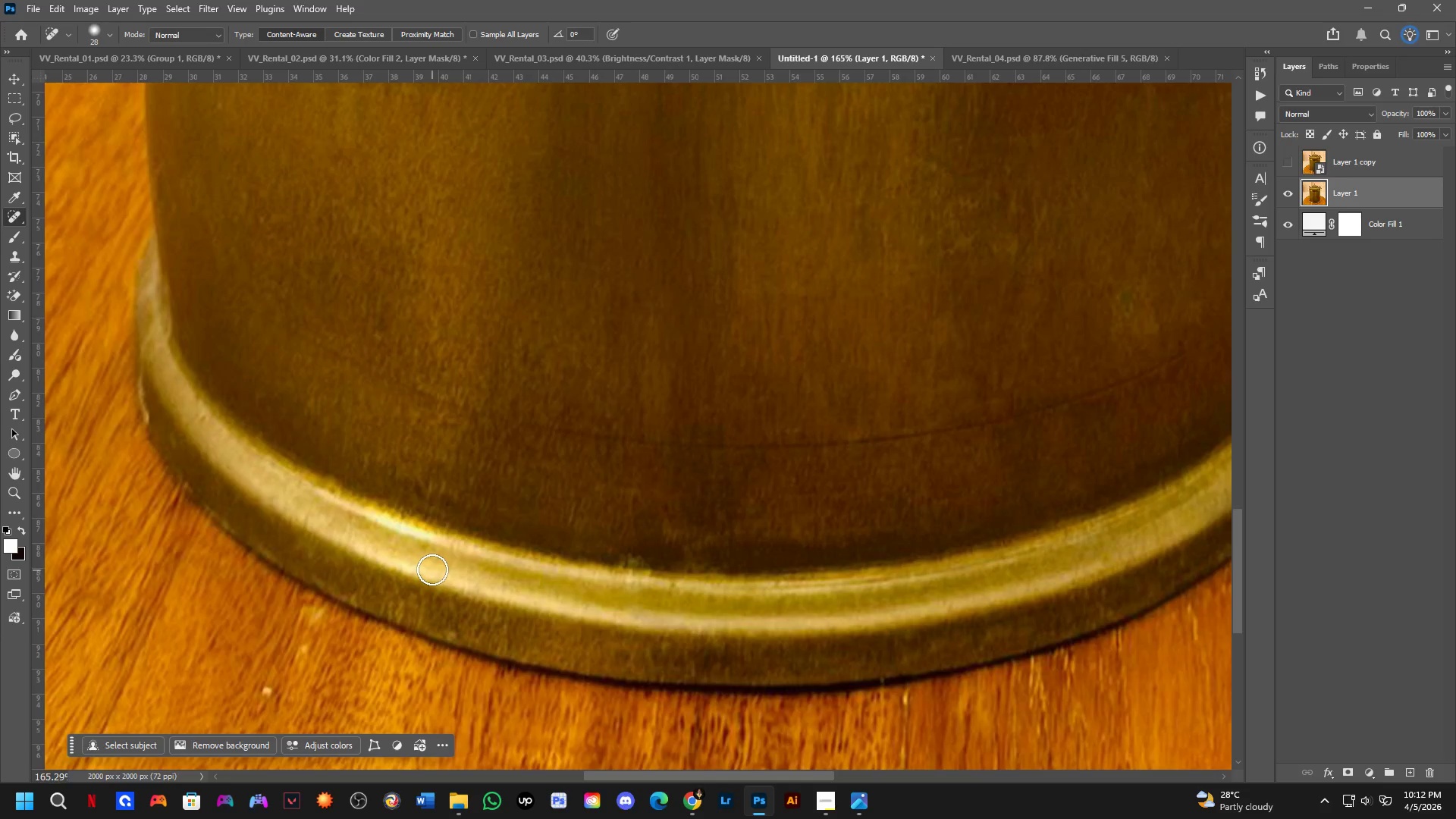 
hold_key(key=Space, duration=1.56)
 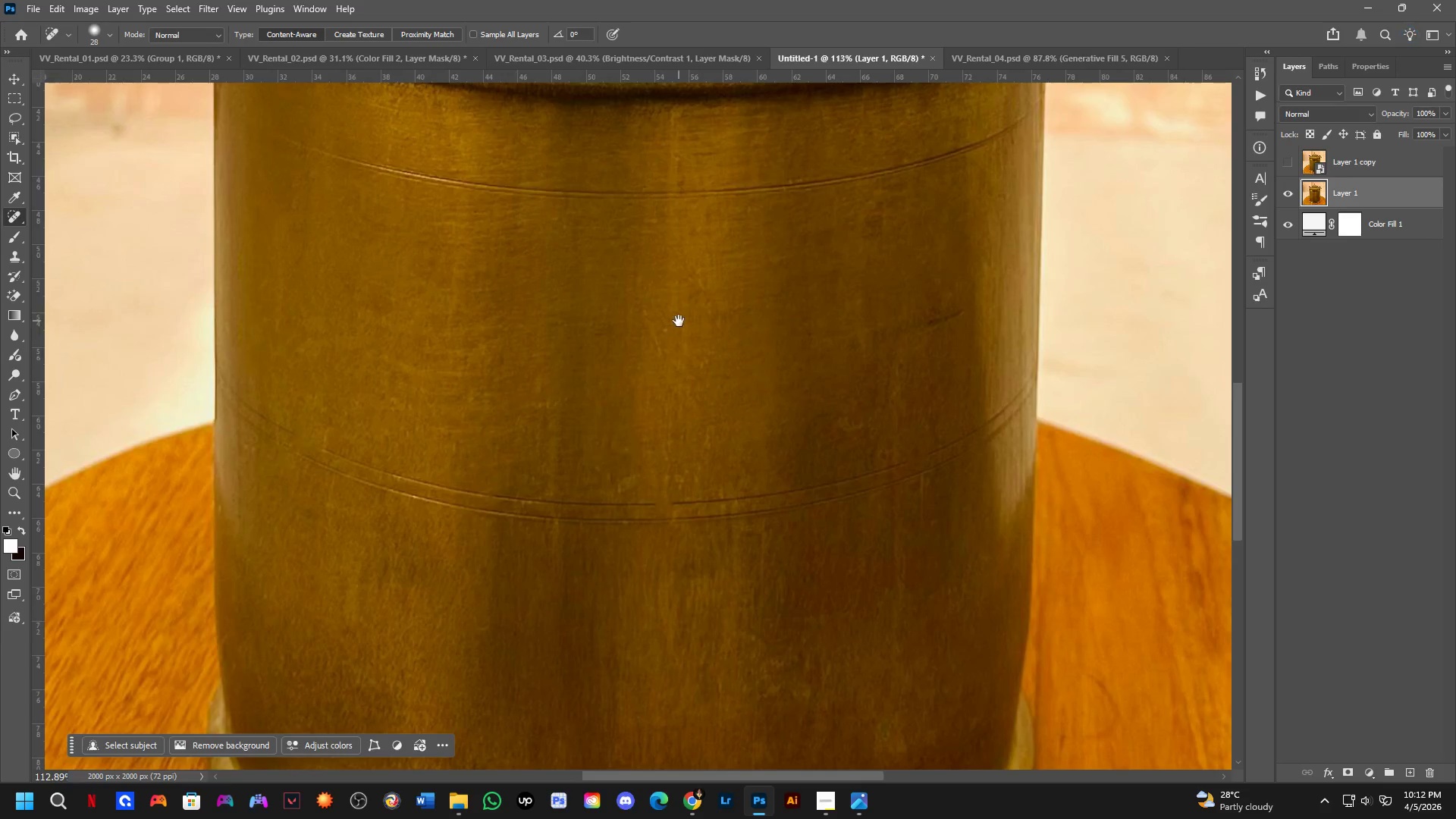 
left_click_drag(start_coordinate=[401, 552], to_coordinate=[396, 534])
 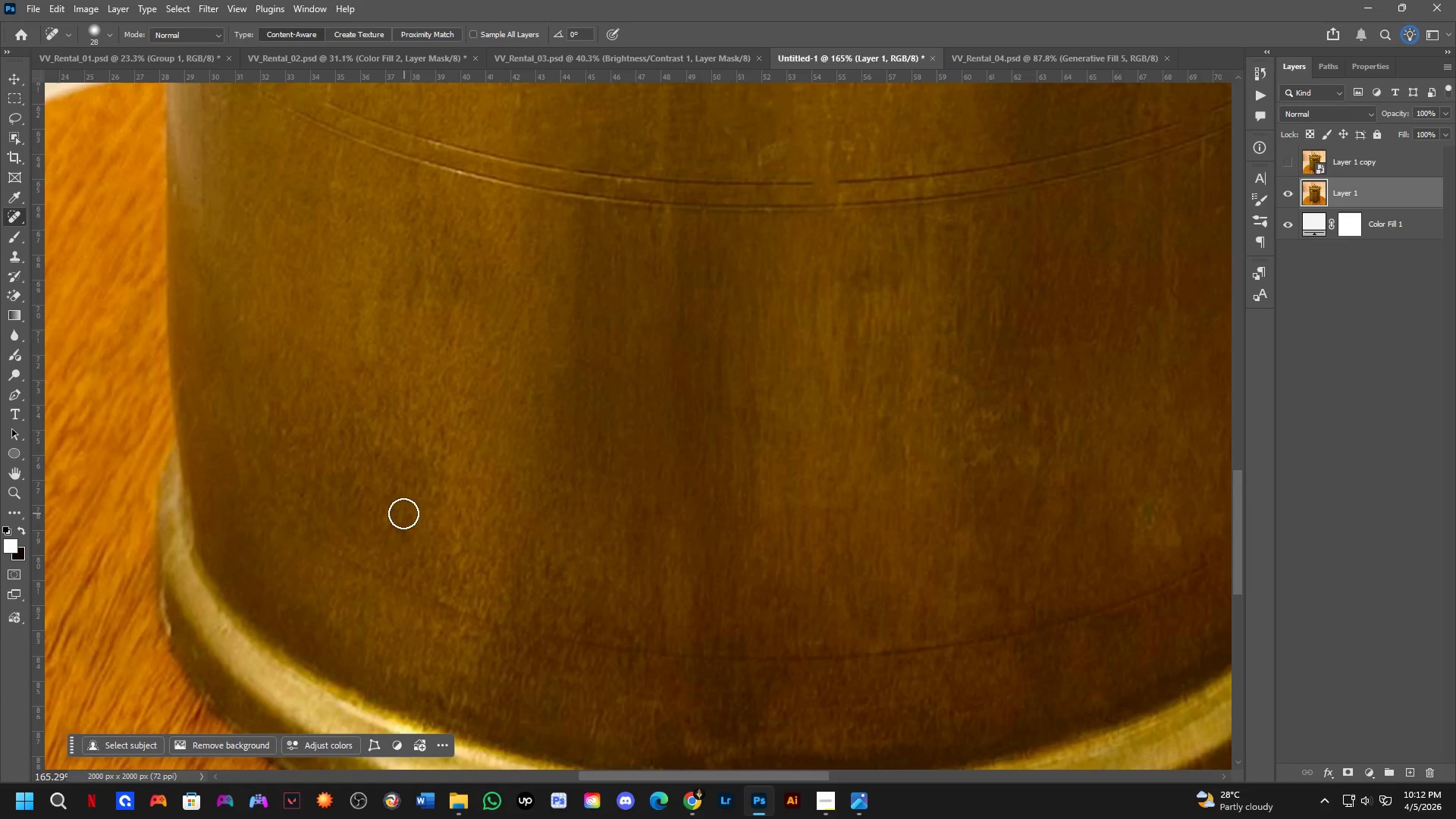 
left_click_drag(start_coordinate=[401, 513], to_coordinate=[399, 521])
 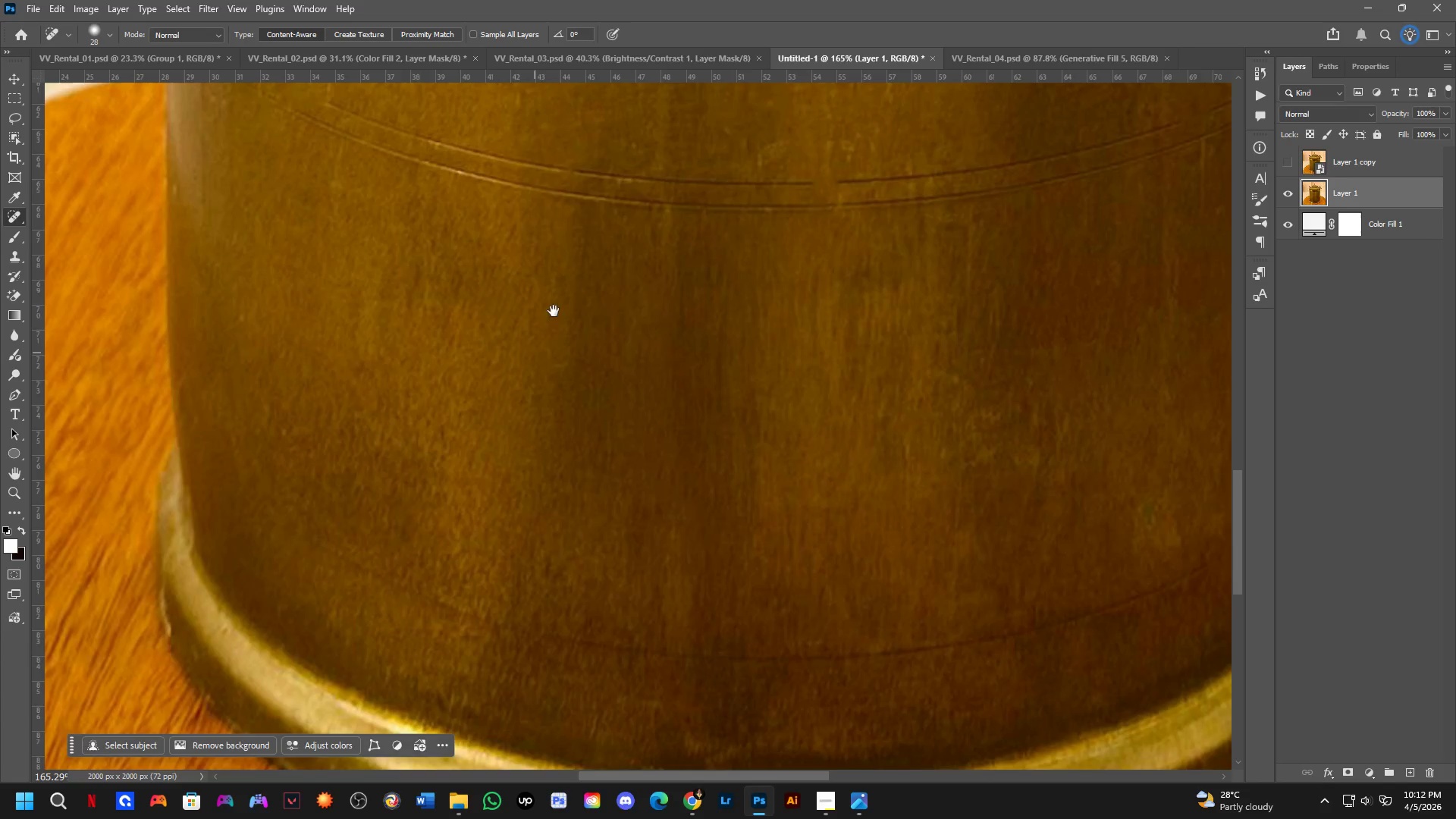 
left_click_drag(start_coordinate=[596, 202], to_coordinate=[530, 557])
 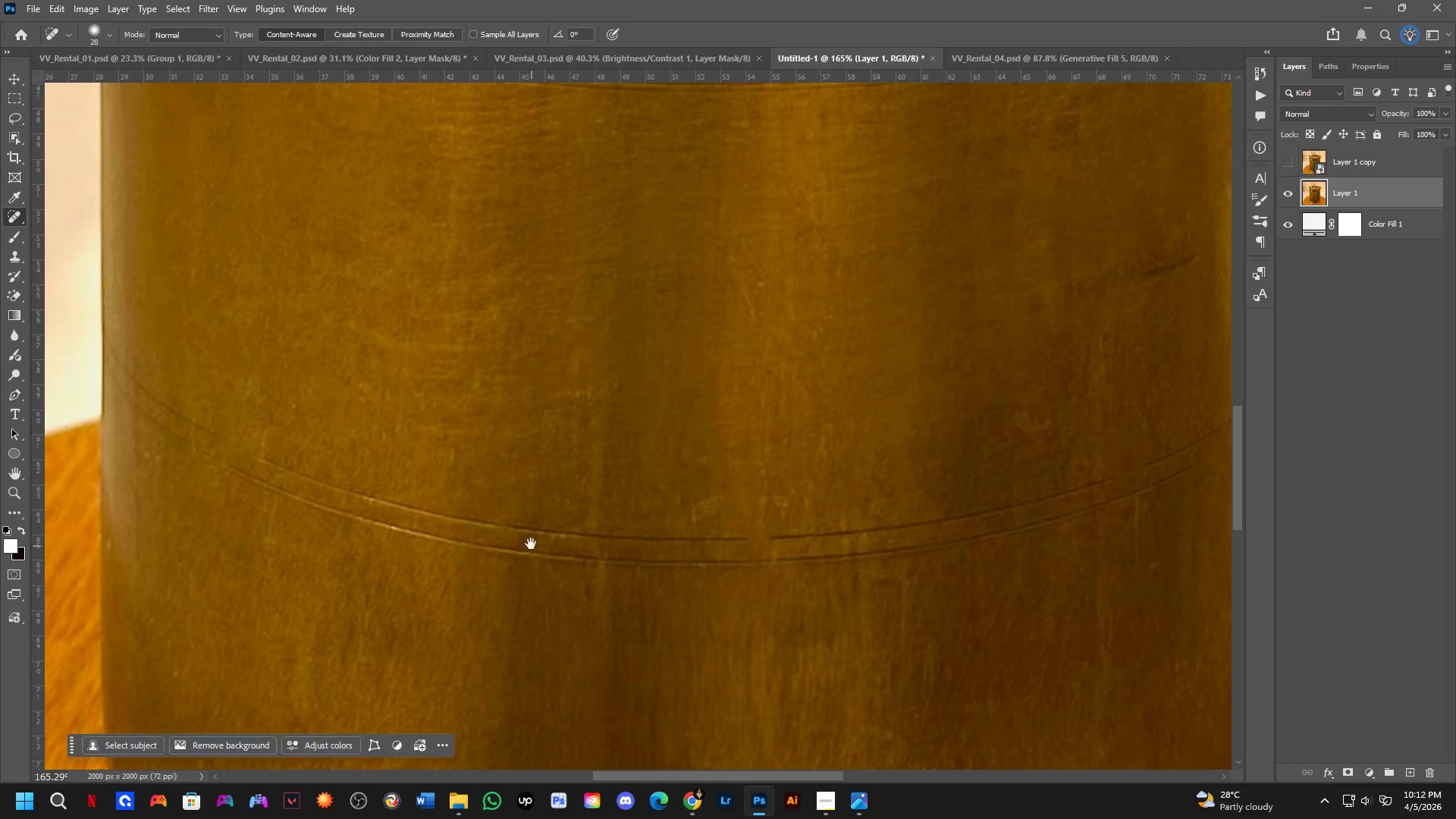 
key(Space)
 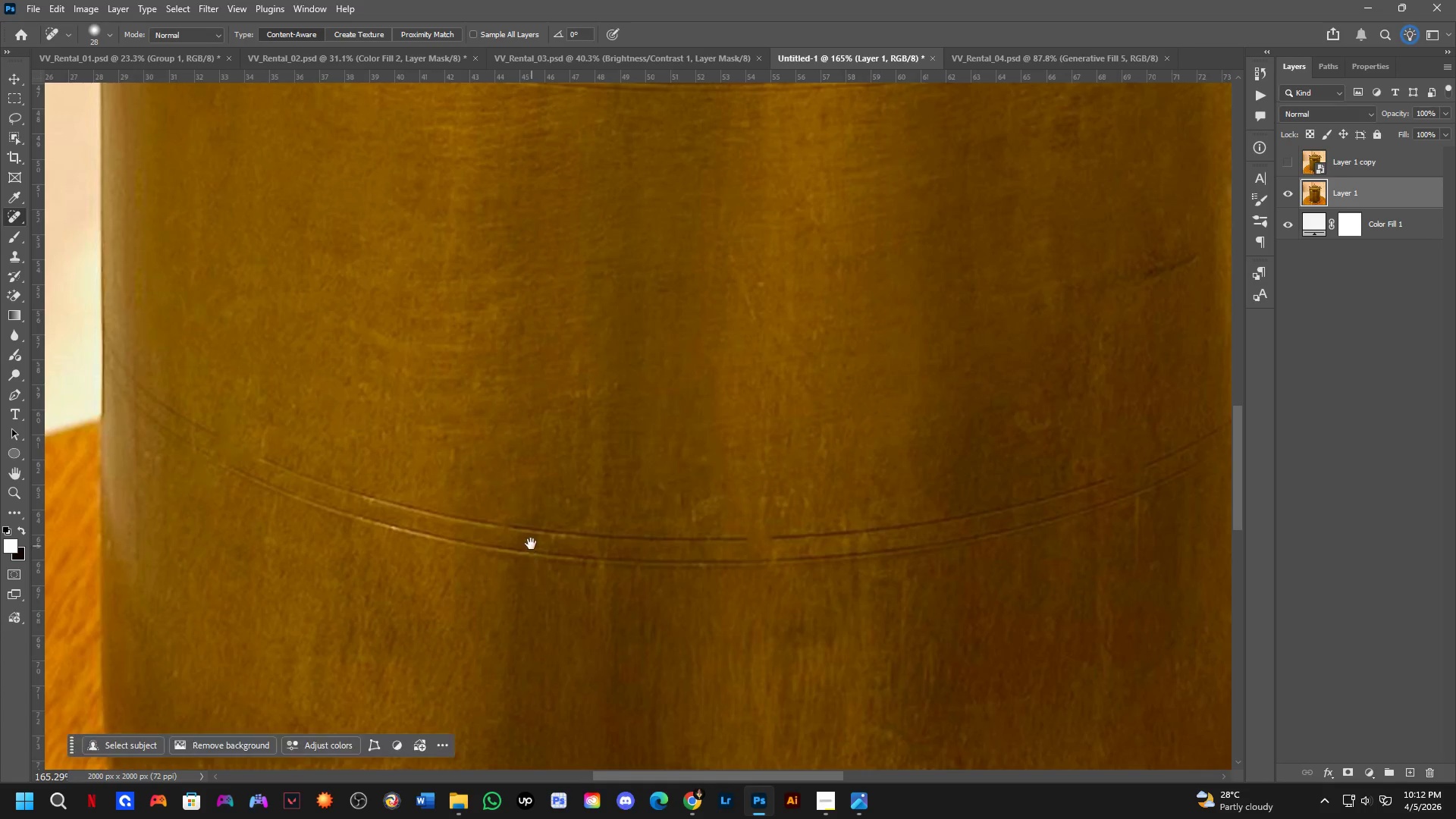 
key(Space)
 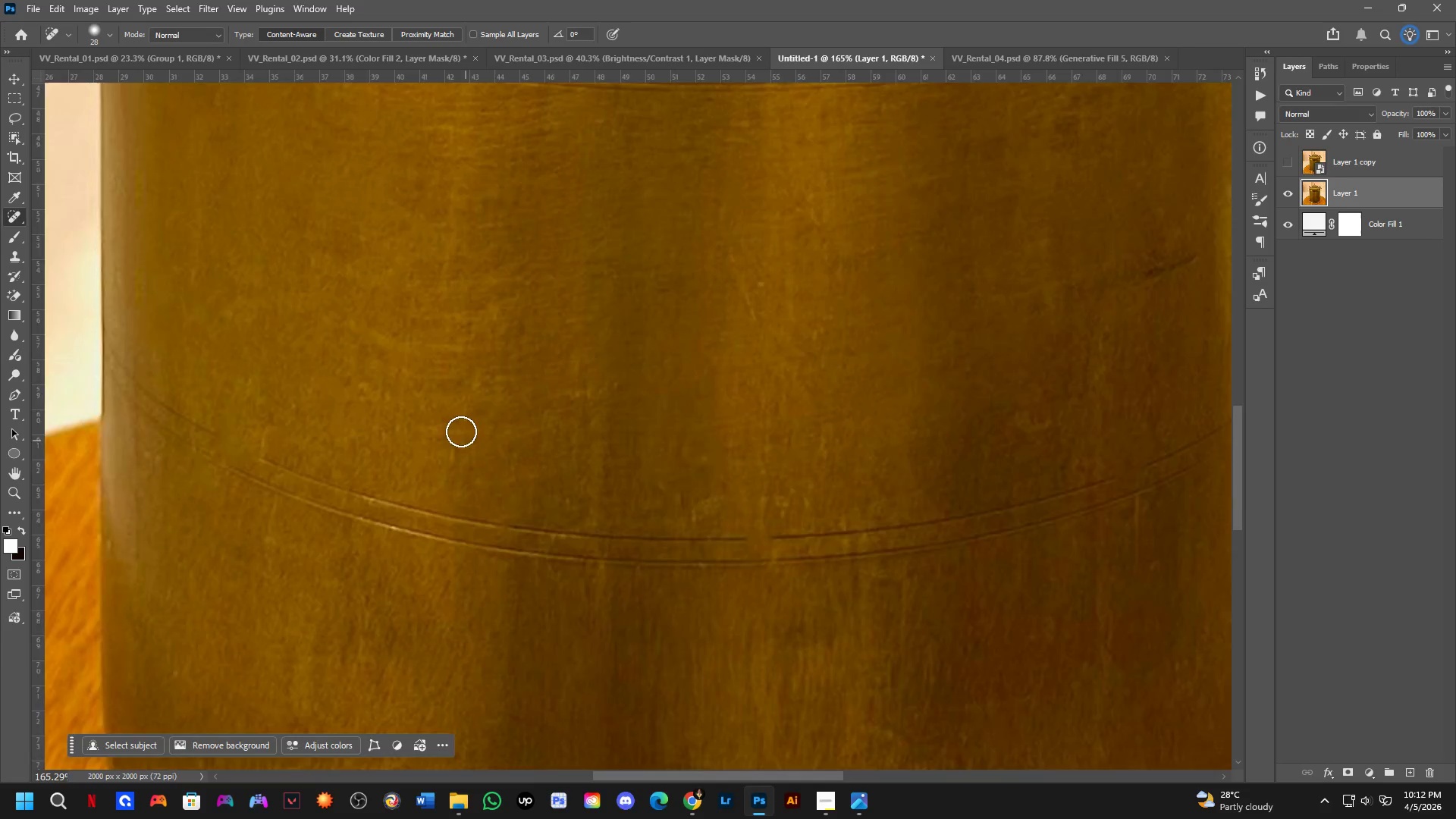 
hold_key(key=Space, duration=0.67)
 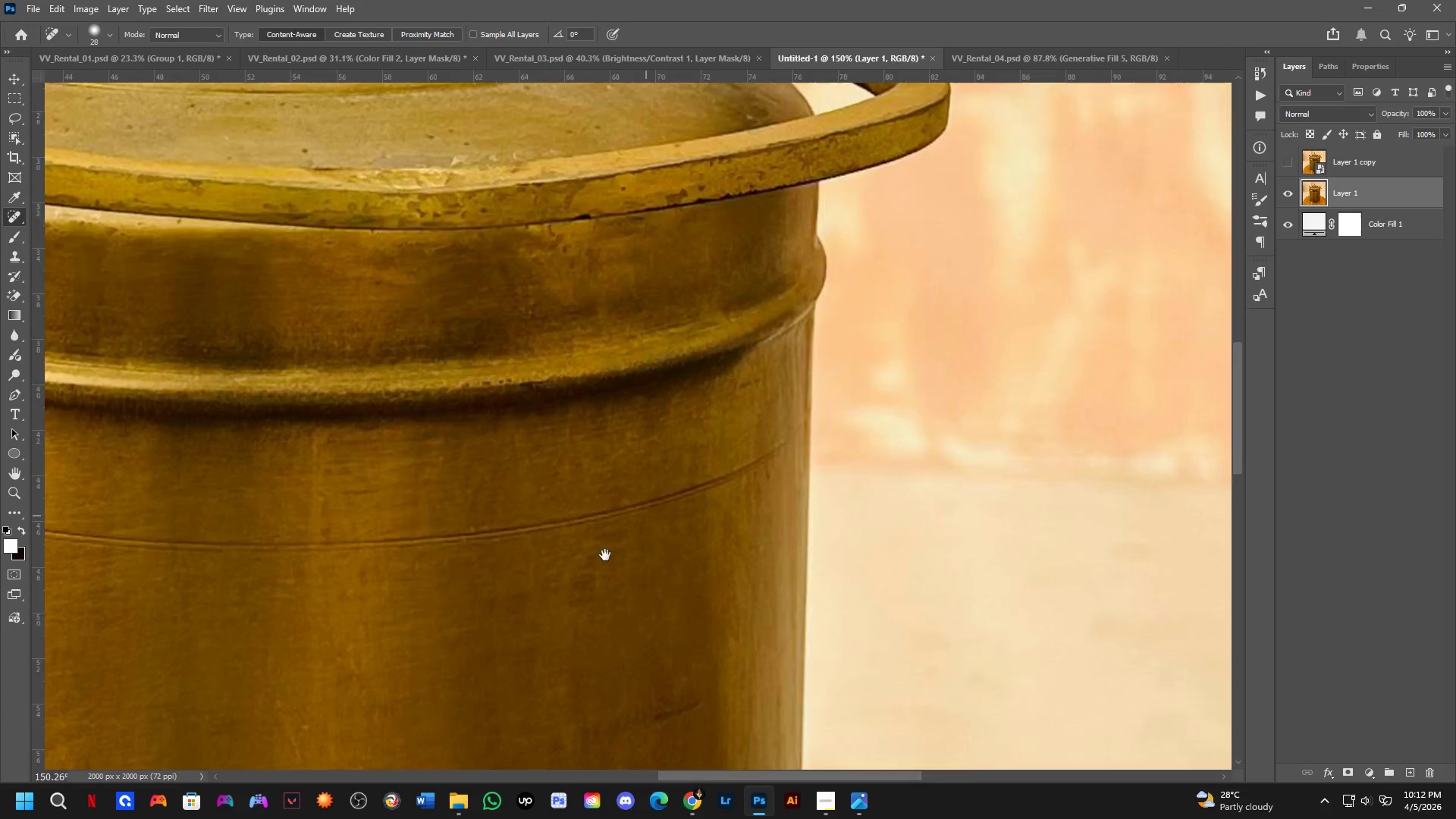 
left_click_drag(start_coordinate=[679, 321], to_coordinate=[488, 545])
 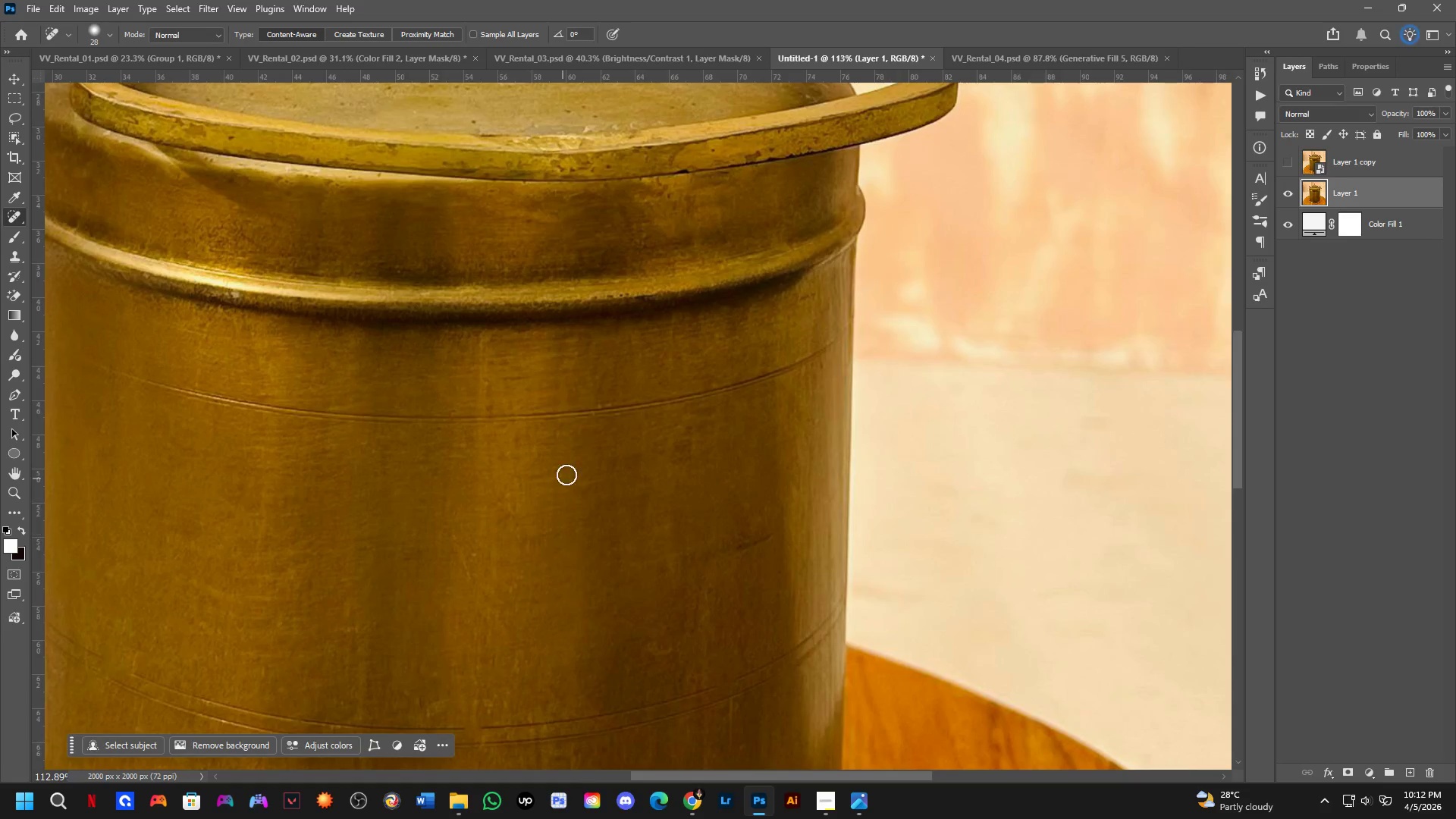 
scroll: coordinate [459, 428], scroll_direction: down, amount: 4.0
 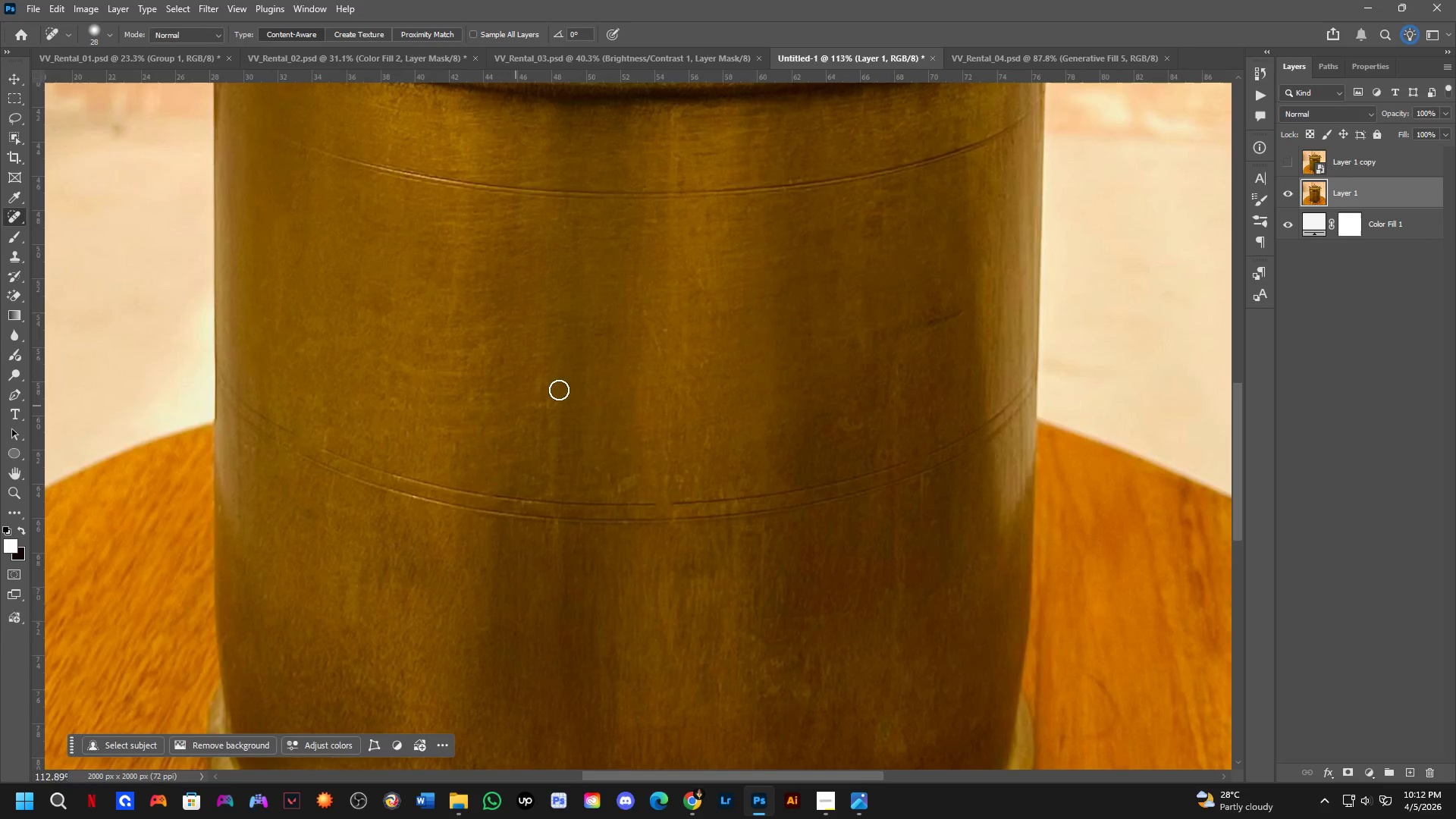 
hold_key(key=Space, duration=0.55)
 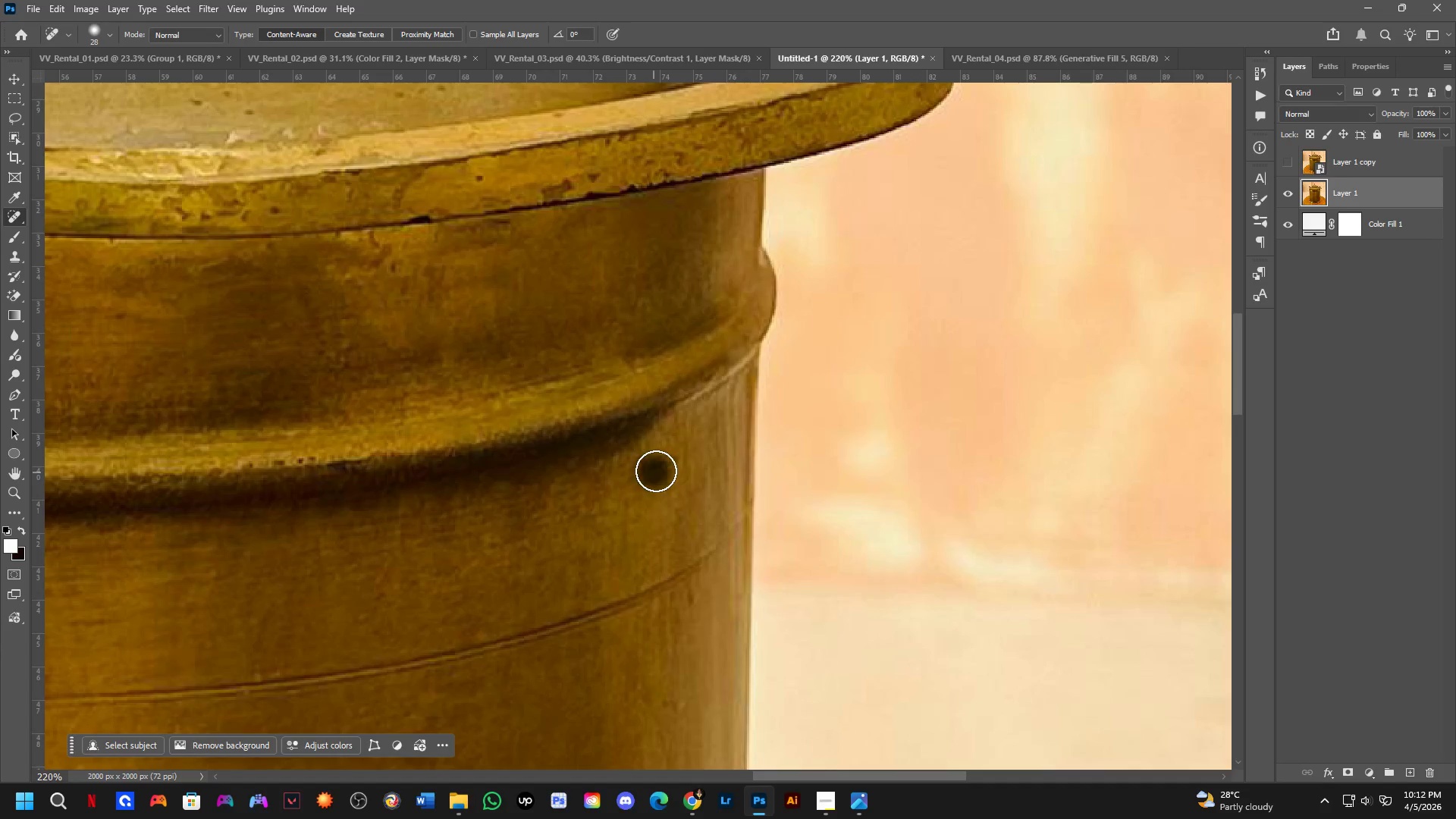 
left_click_drag(start_coordinate=[793, 359], to_coordinate=[563, 594])
 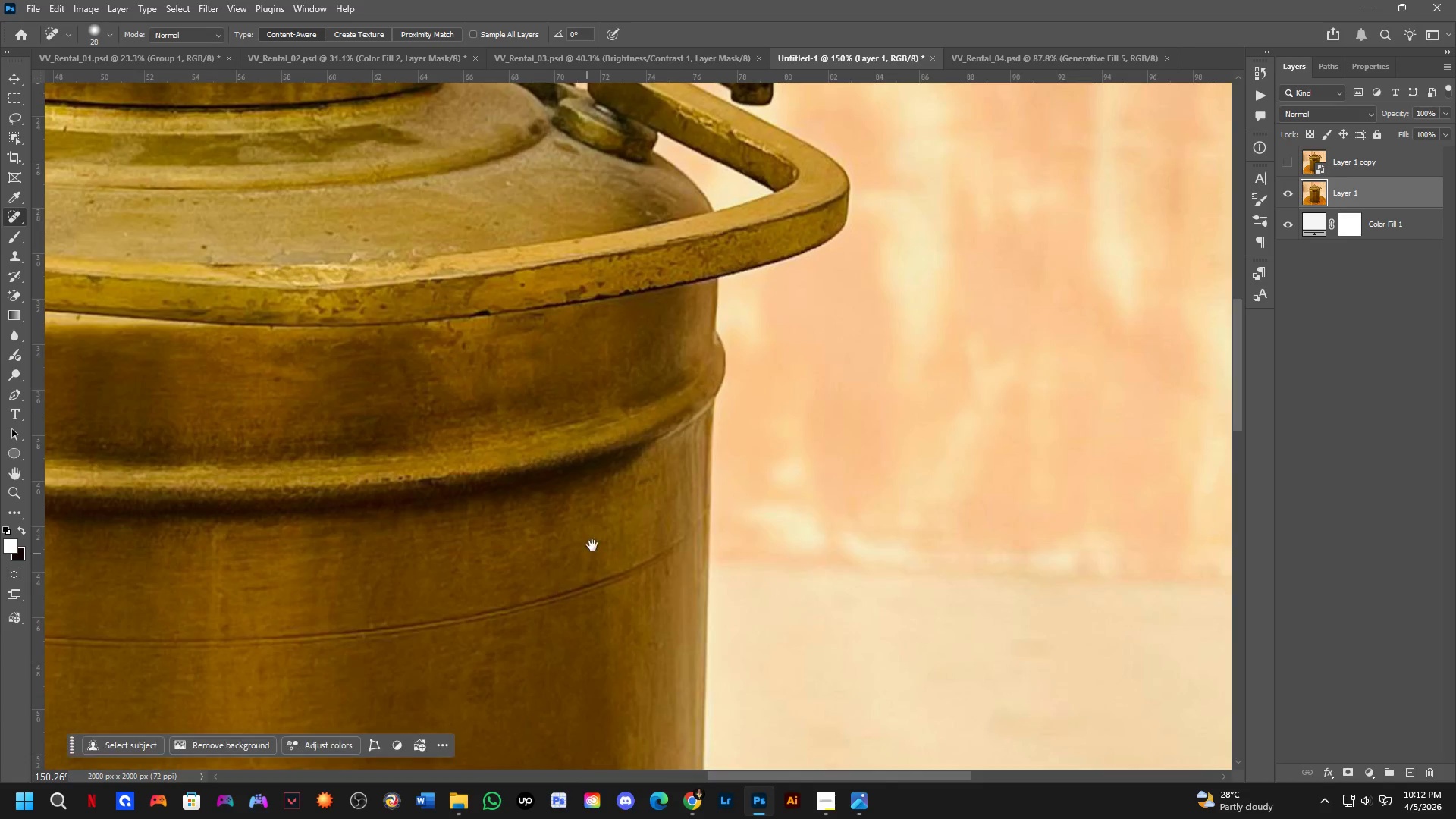 
scroll: coordinate [608, 441], scroll_direction: up, amount: 3.0
 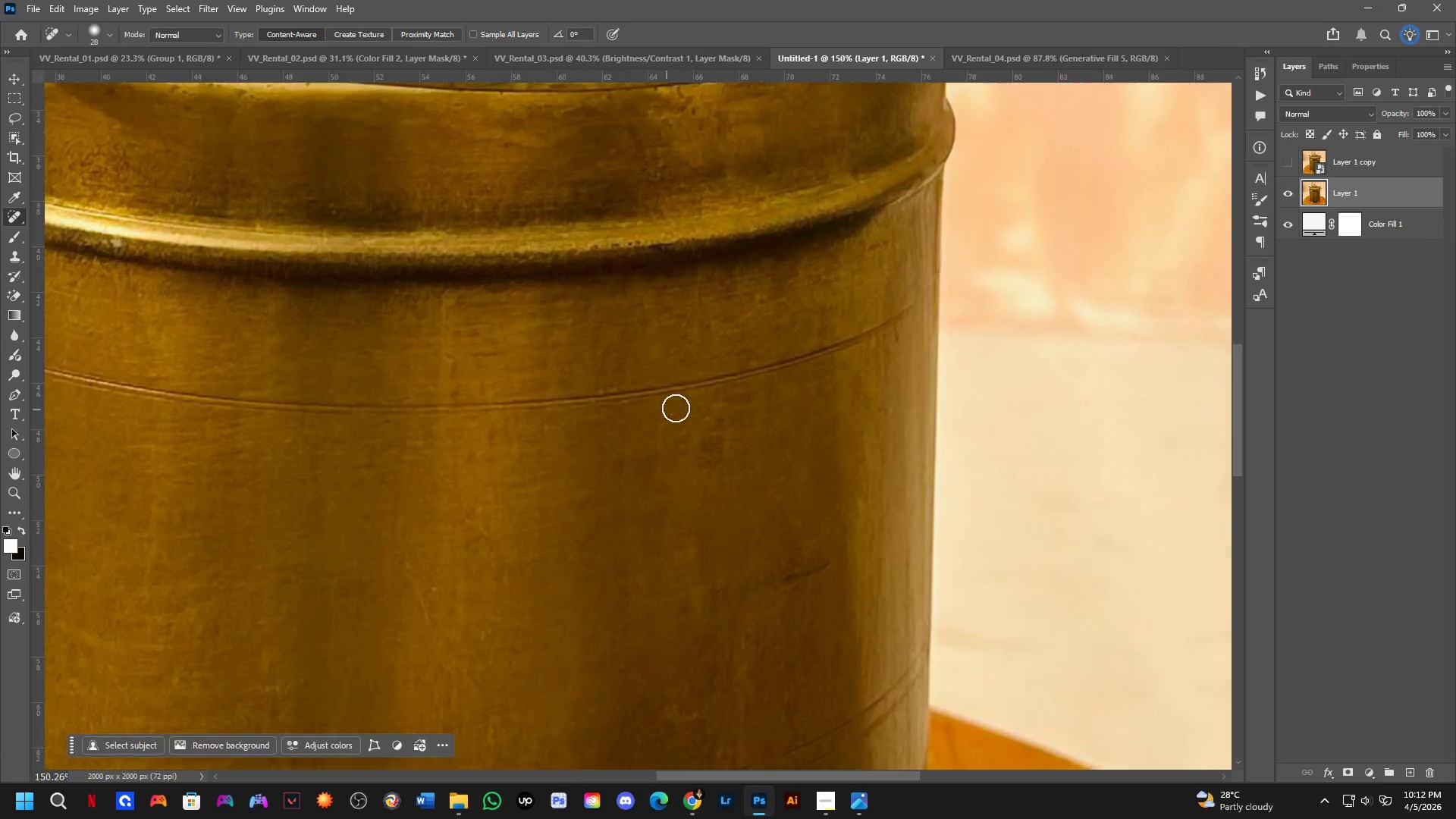 
hold_key(key=Space, duration=1.53)
 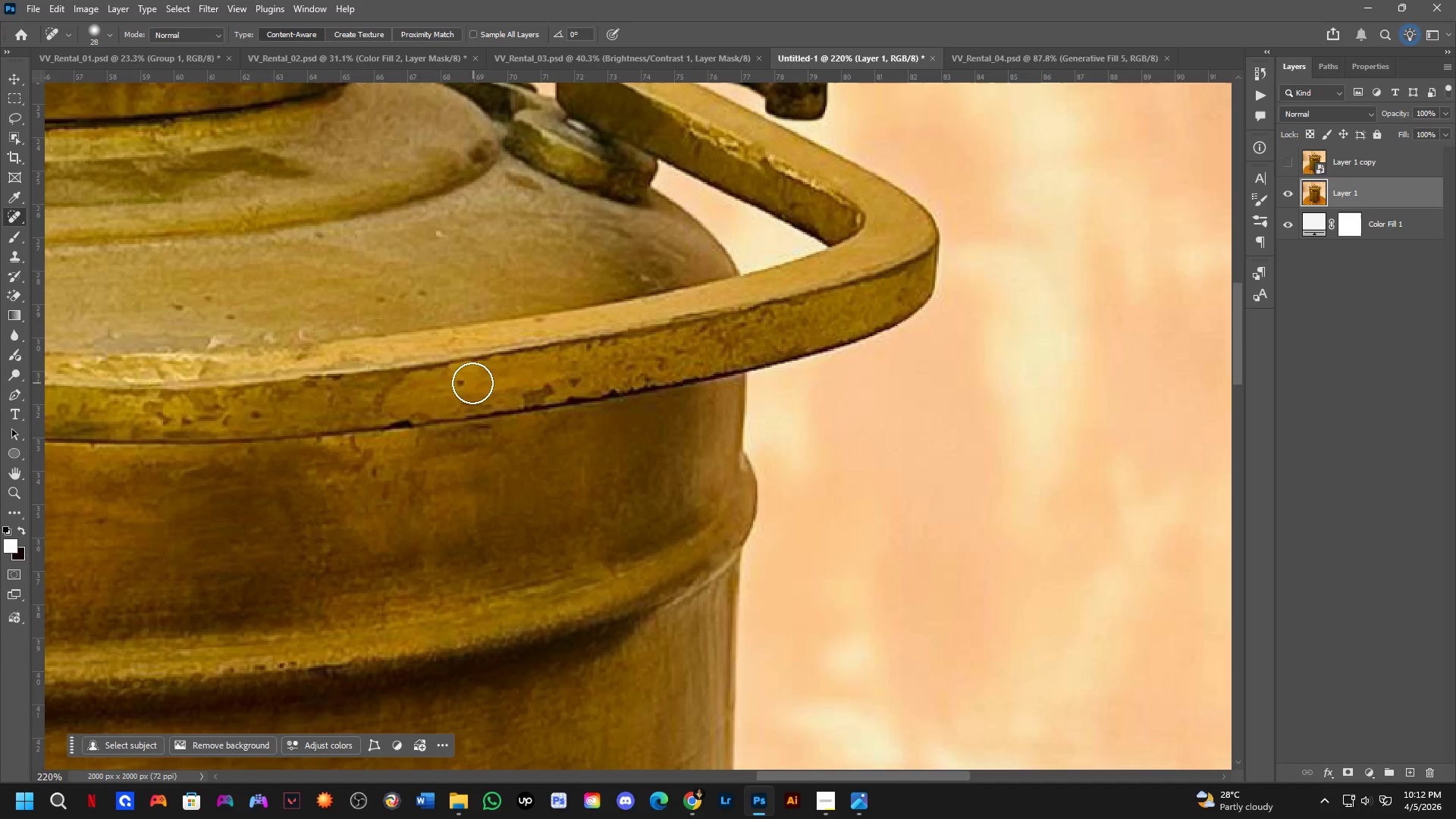 
left_click_drag(start_coordinate=[654, 472], to_coordinate=[671, 463])
 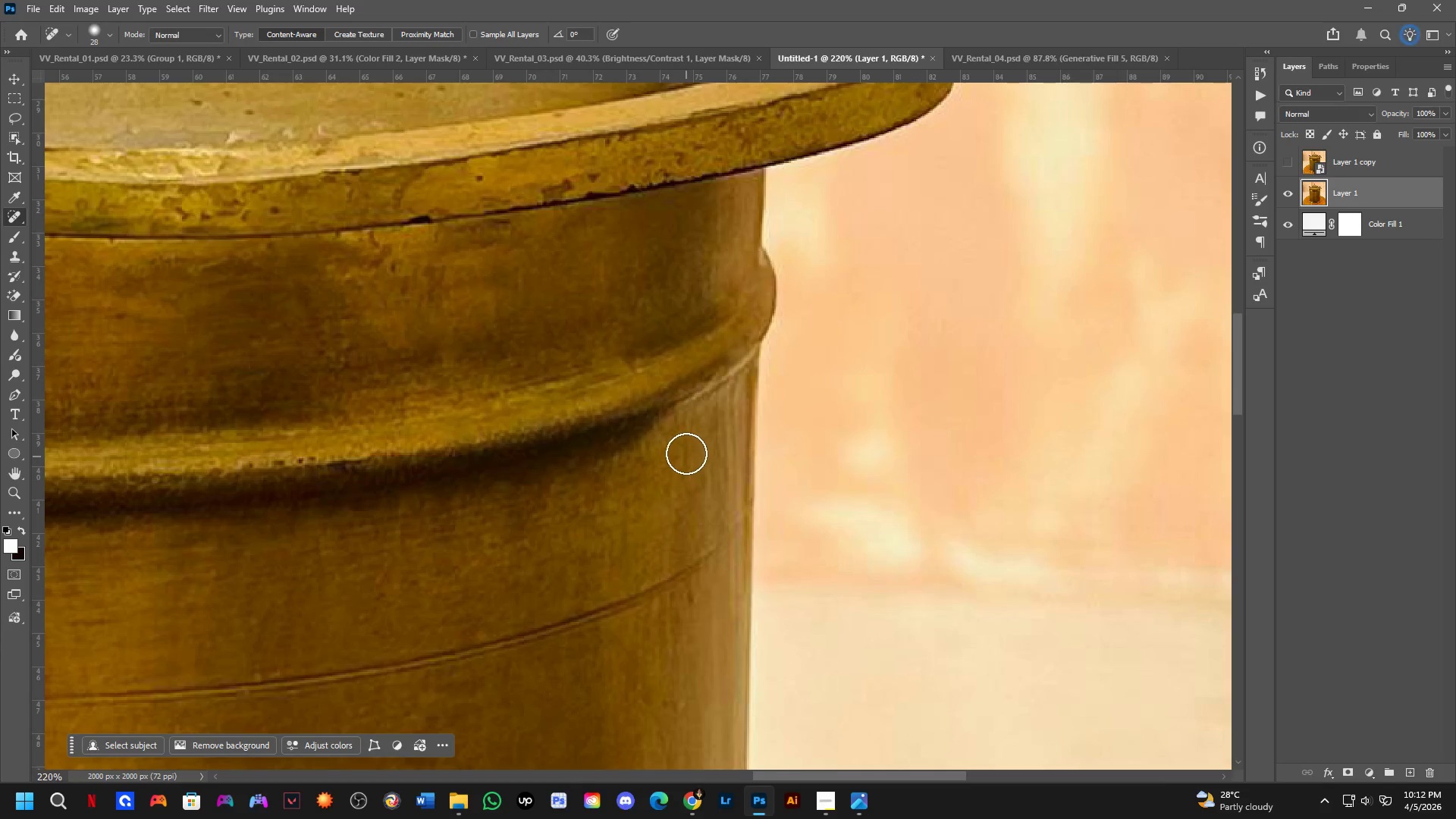 
scroll: coordinate [618, 510], scroll_direction: up, amount: 4.0
 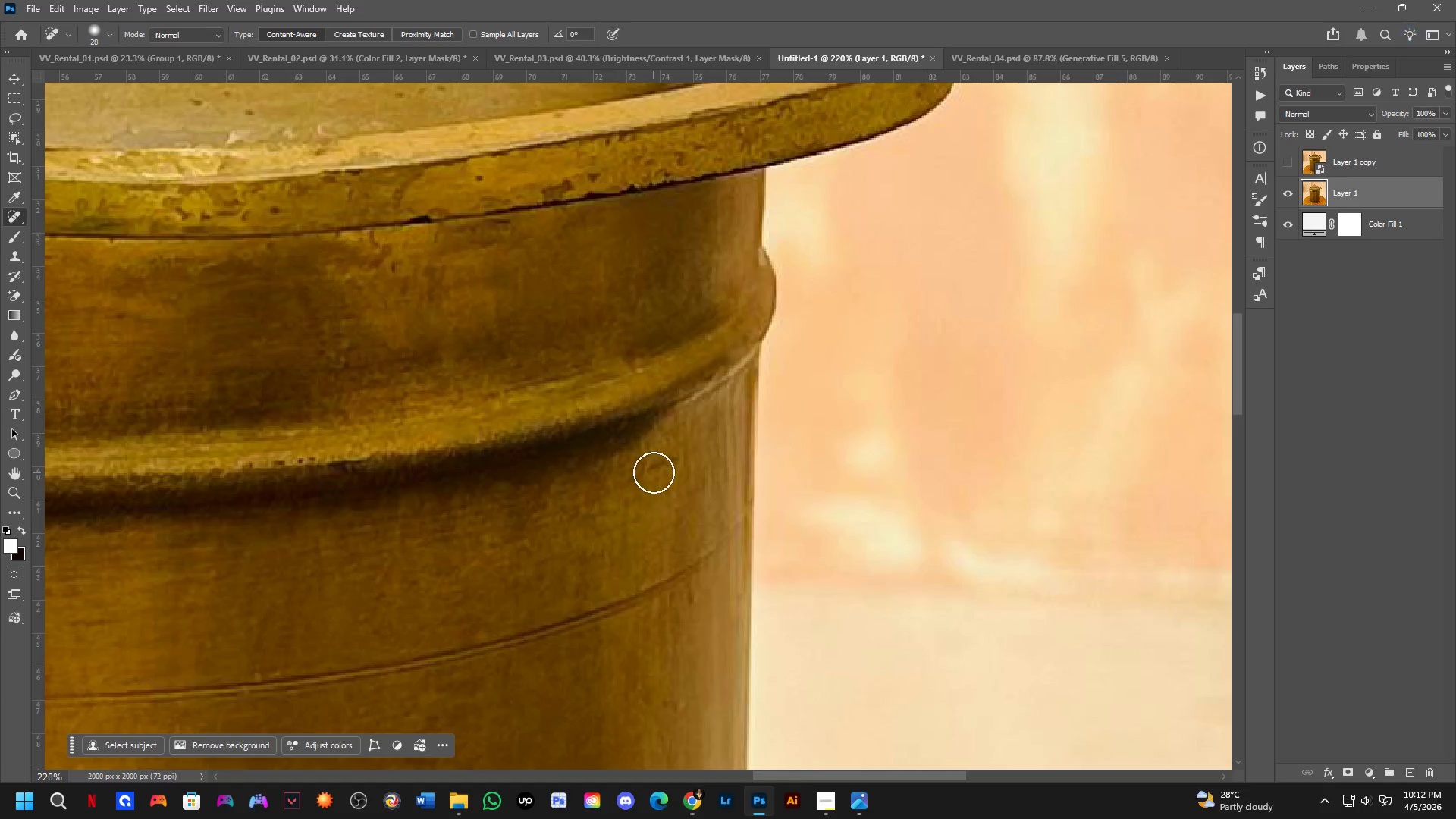 
left_click_drag(start_coordinate=[687, 413], to_coordinate=[668, 617])
 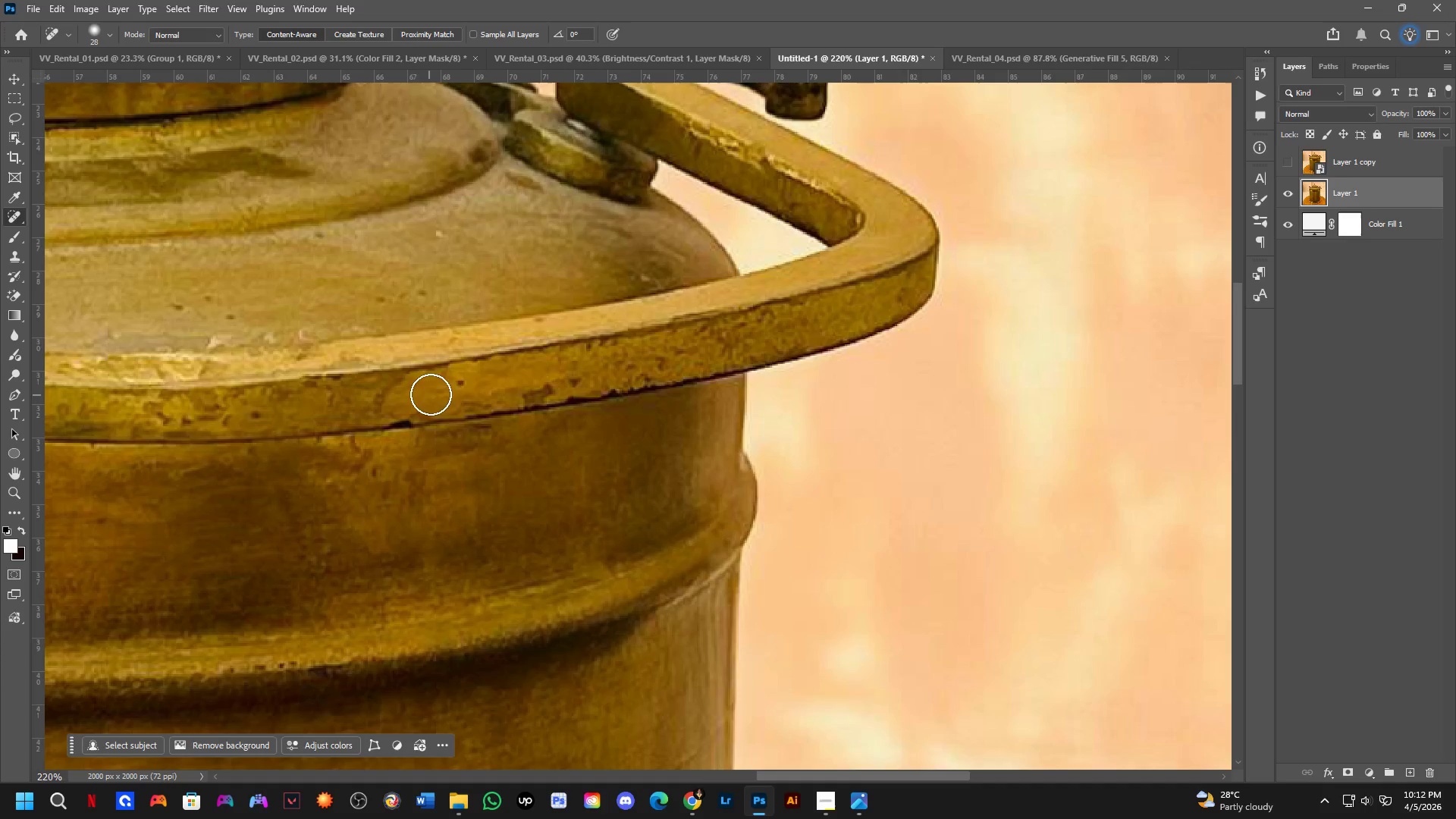 
left_click_drag(start_coordinate=[455, 385], to_coordinate=[466, 383])
 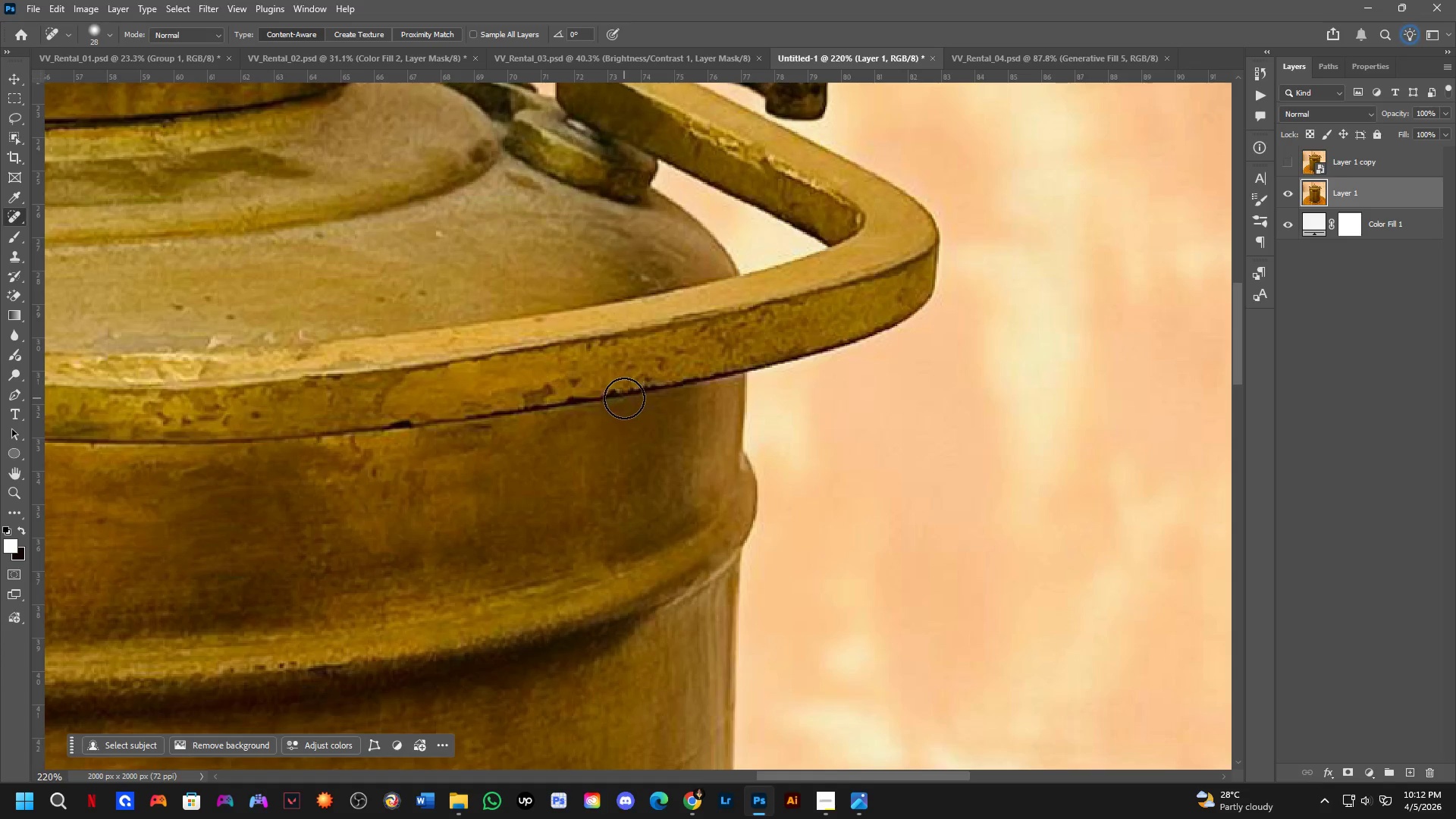 
hold_key(key=Space, duration=0.47)
 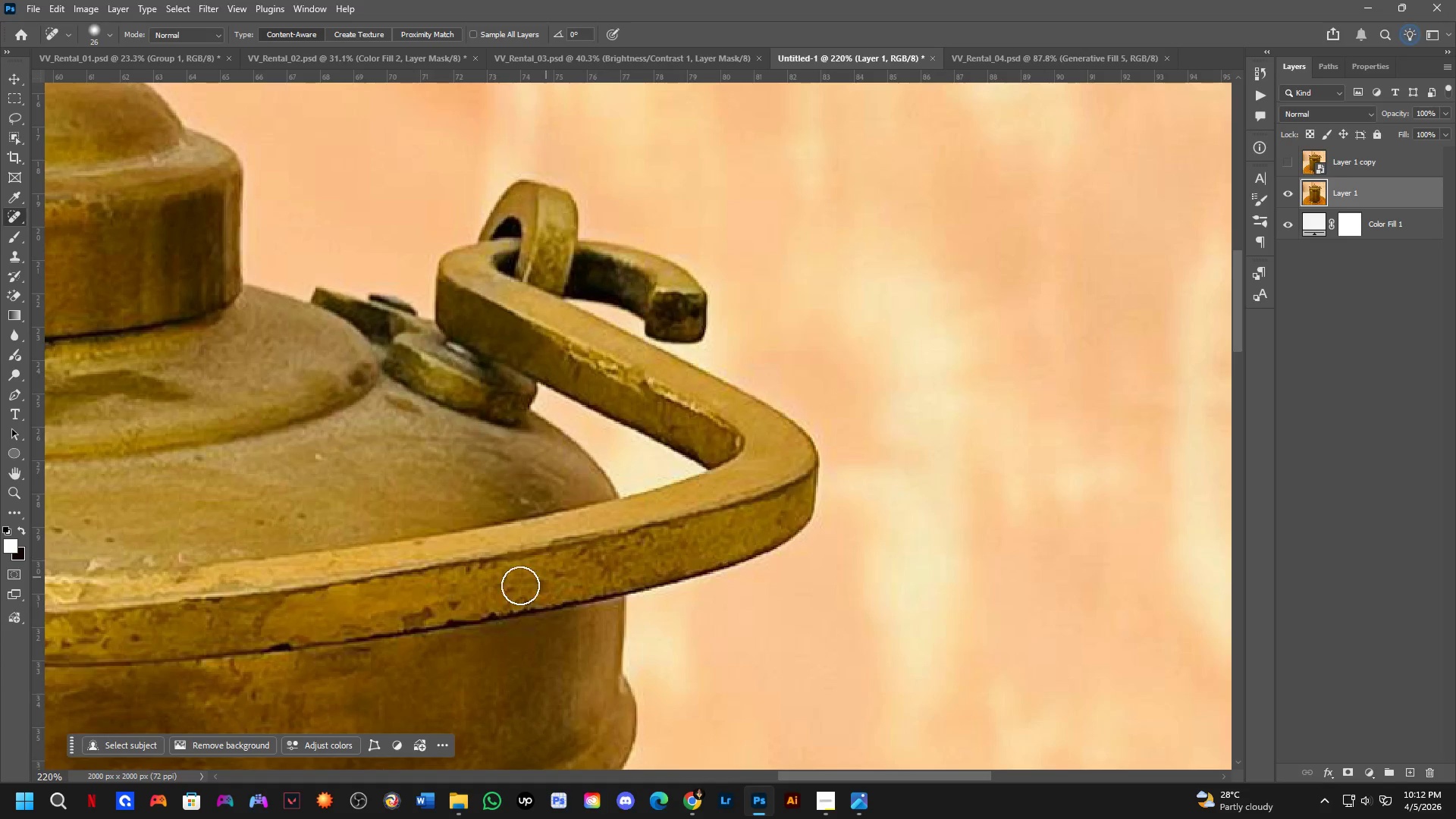 
left_click_drag(start_coordinate=[715, 356], to_coordinate=[595, 579])
 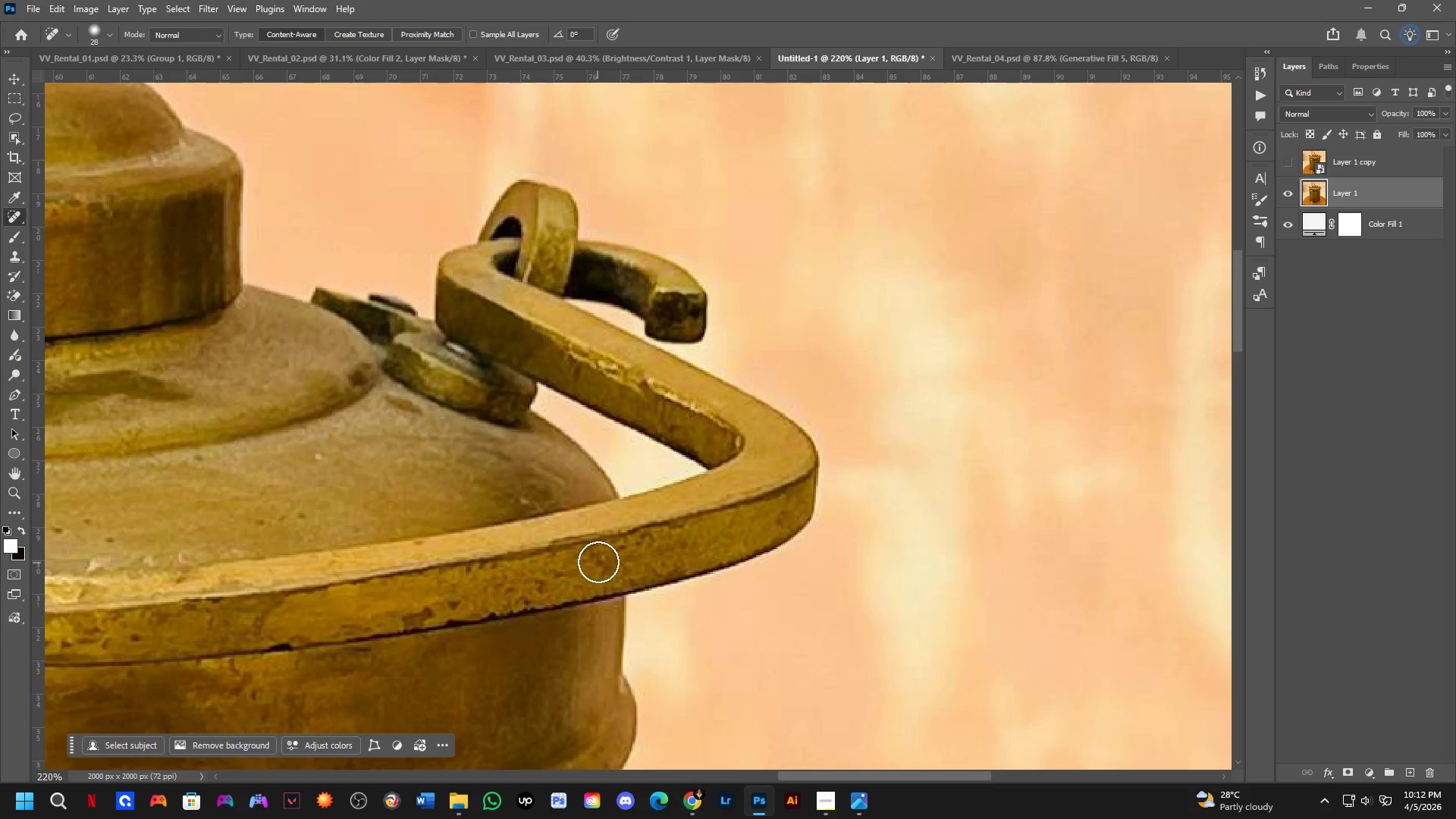 
key(Alt+AltLeft)
 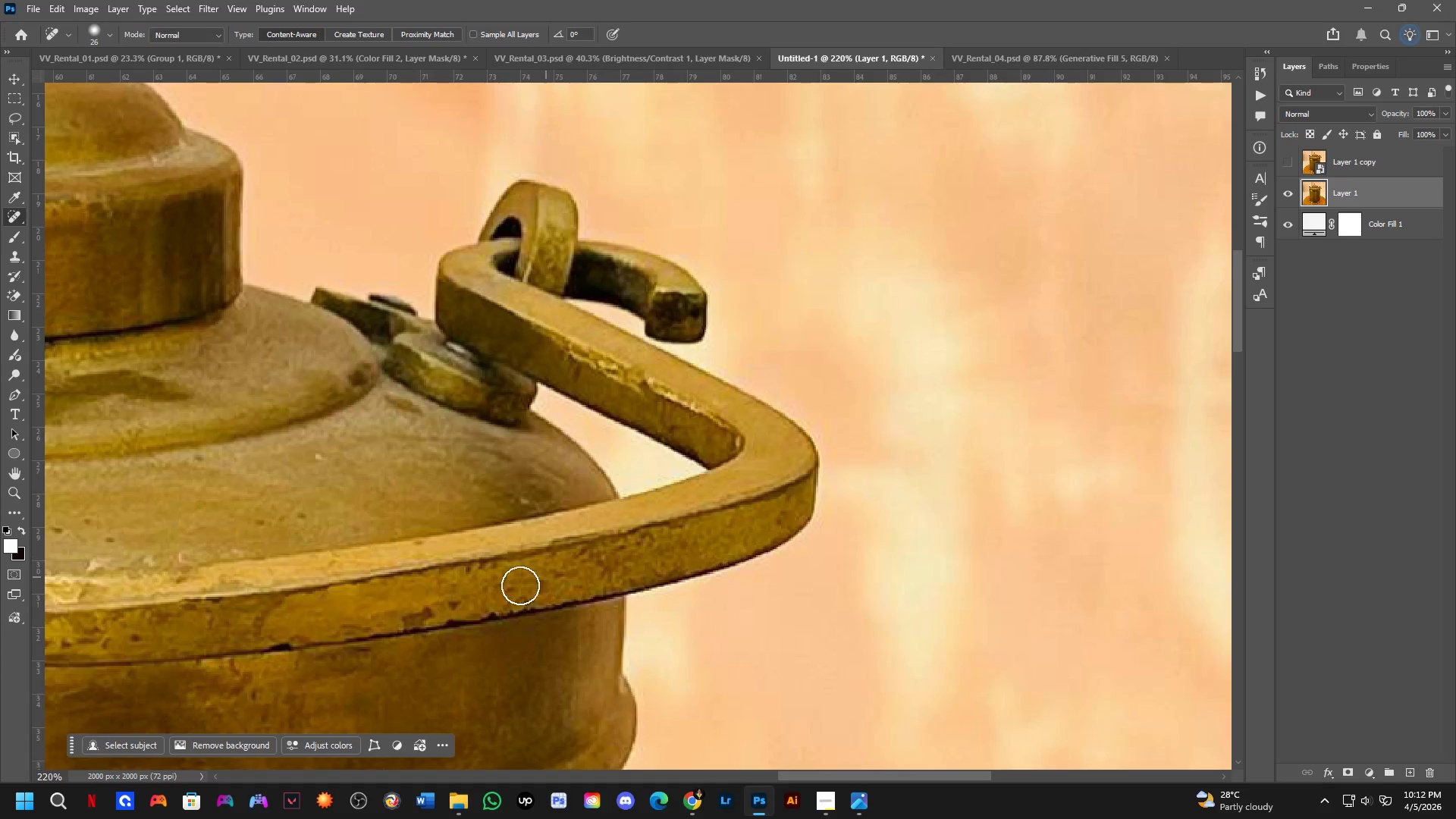 
hold_key(key=Space, duration=0.44)
 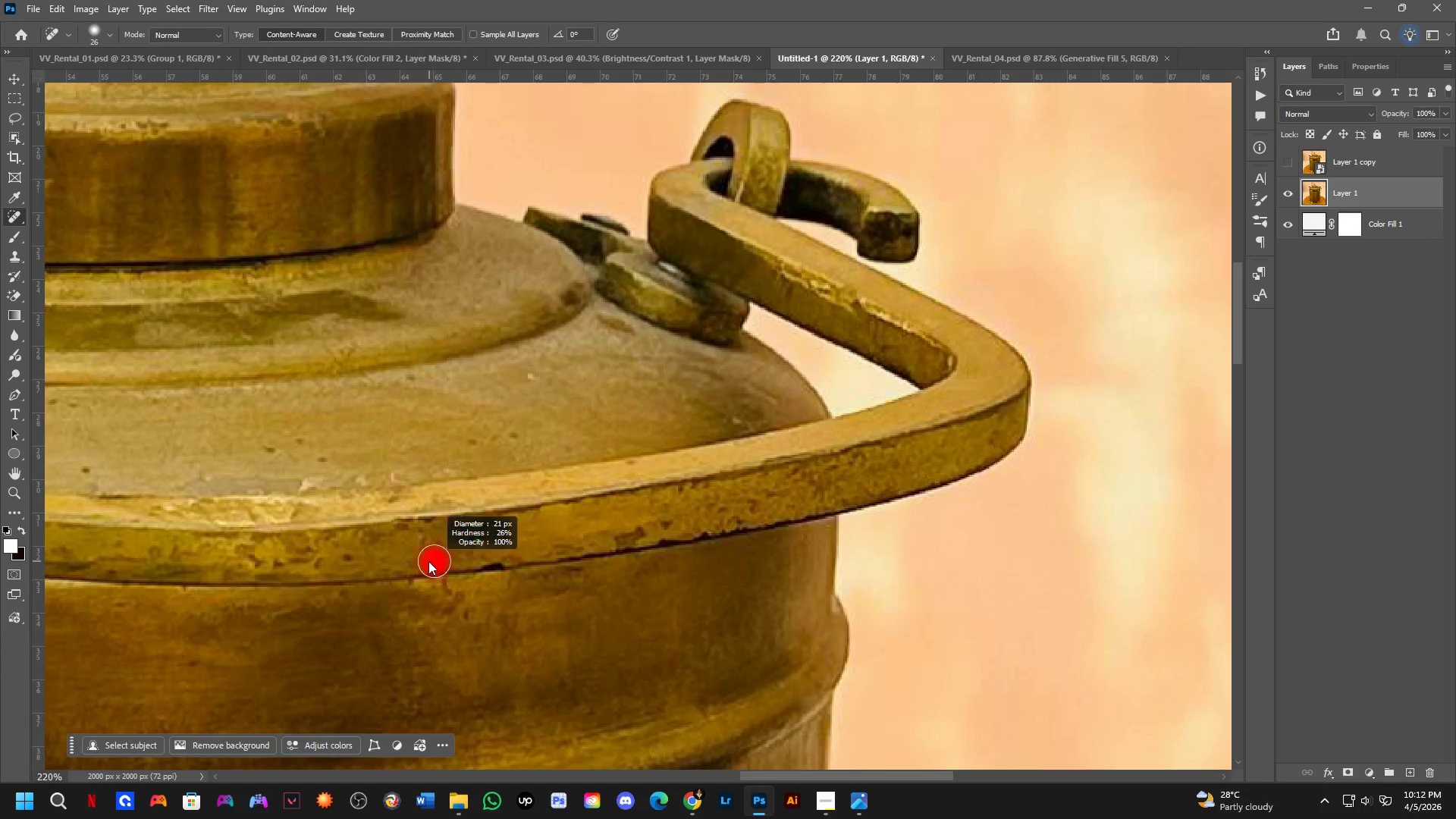 
left_click_drag(start_coordinate=[438, 604], to_coordinate=[646, 524])
 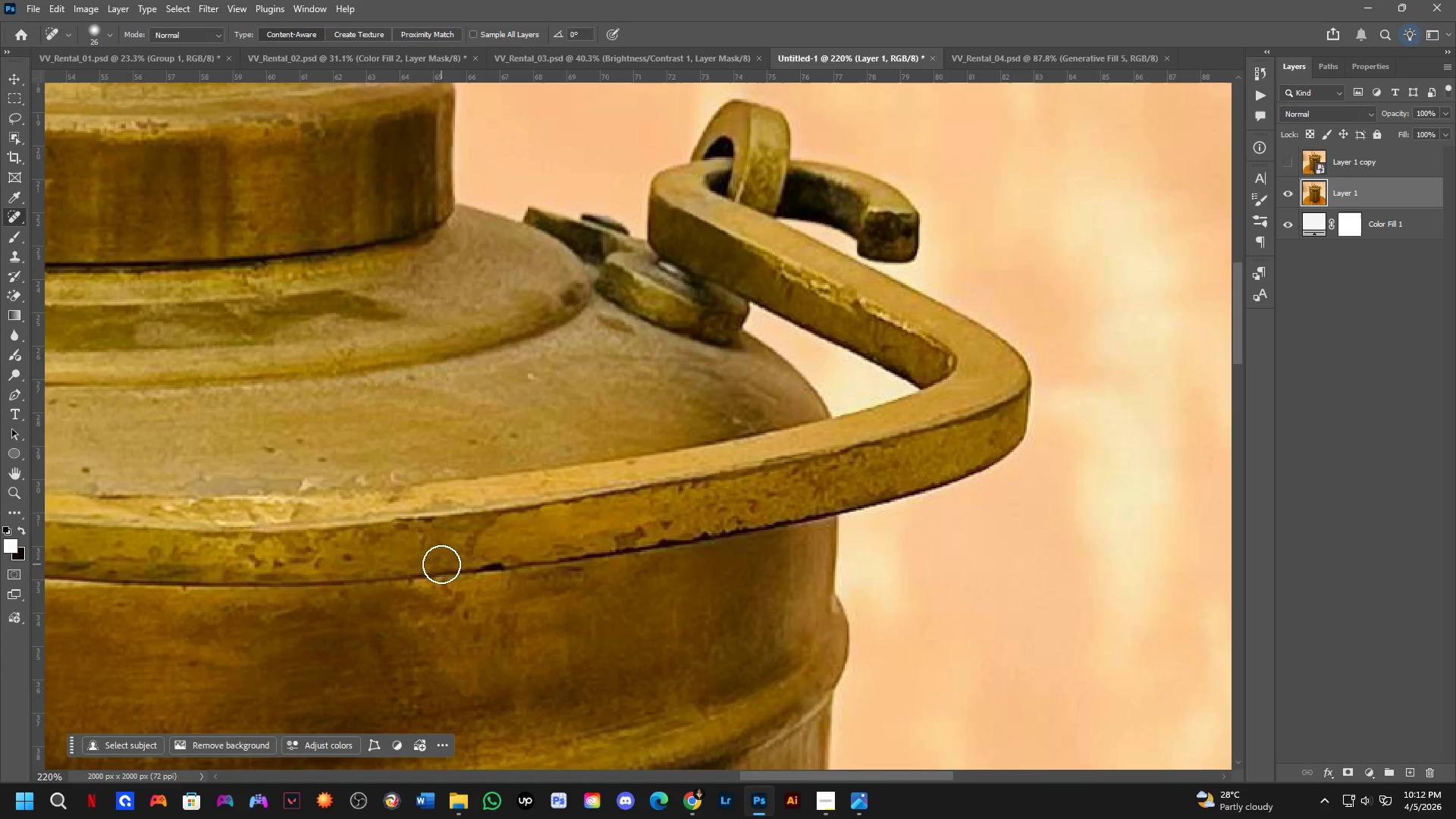 
key(Alt+AltLeft)
 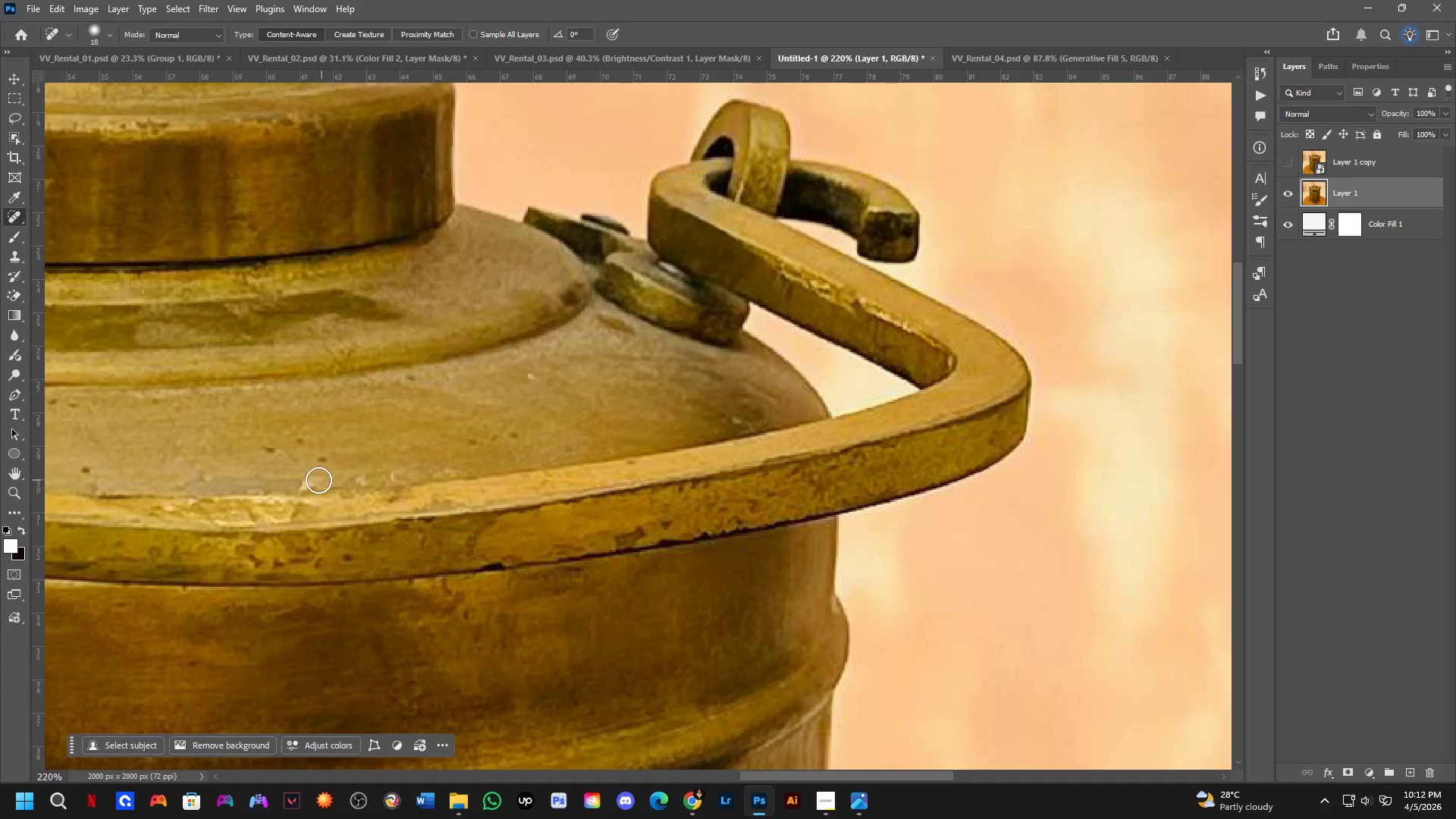 
left_click_drag(start_coordinate=[297, 483], to_coordinate=[333, 471])
 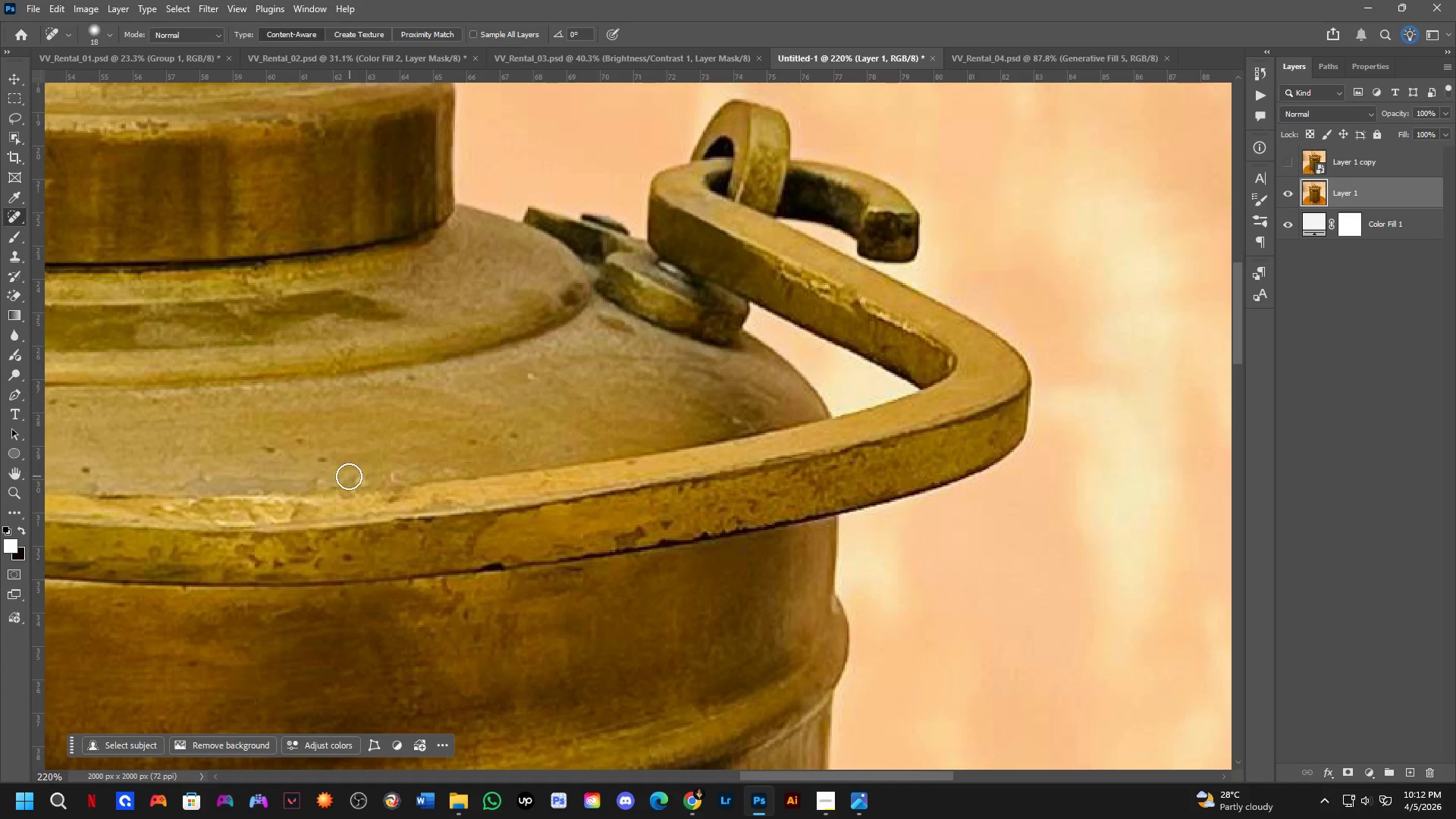 
left_click_drag(start_coordinate=[349, 476], to_coordinate=[366, 478])
 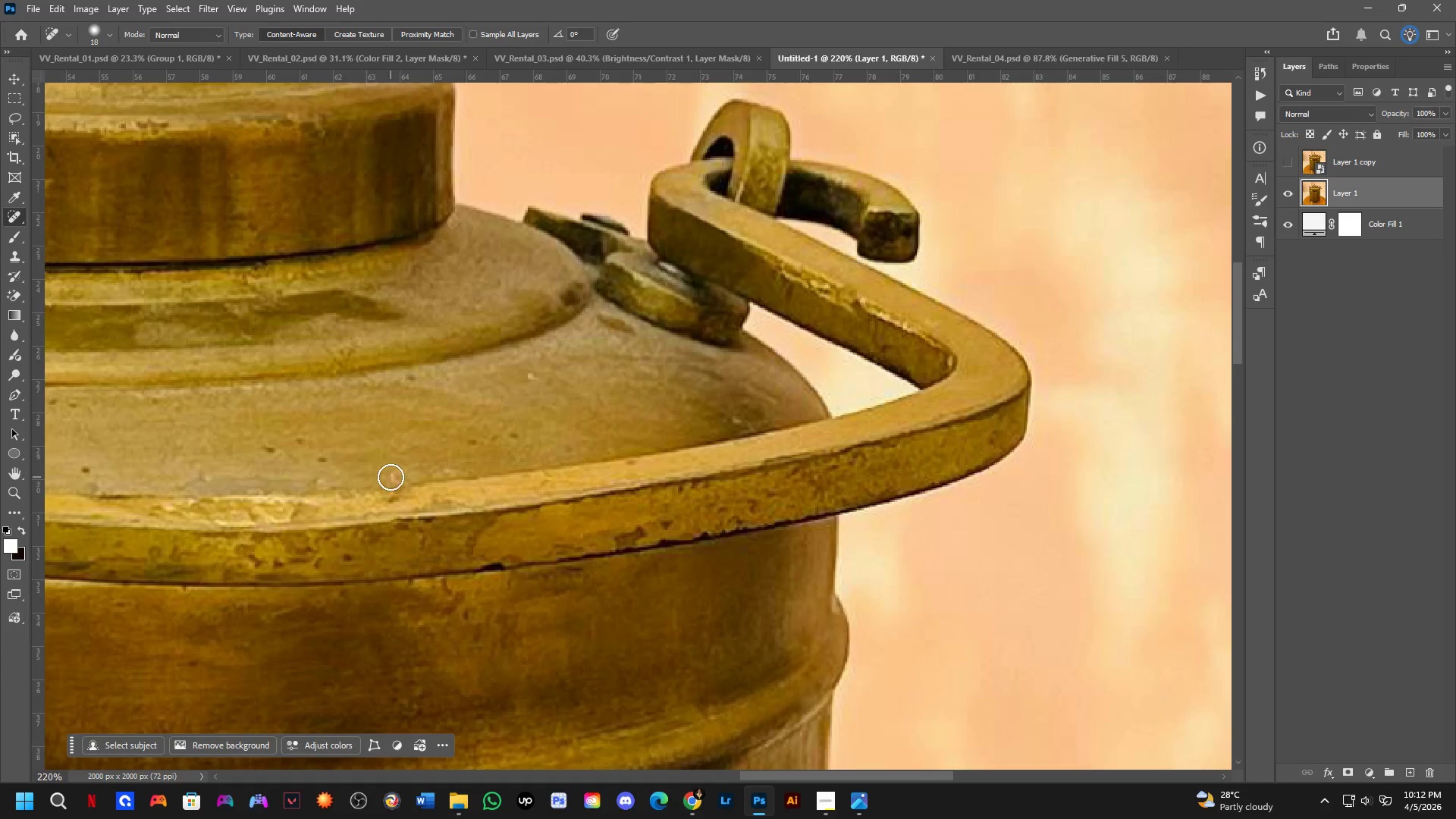 
left_click_drag(start_coordinate=[394, 476], to_coordinate=[412, 471])
 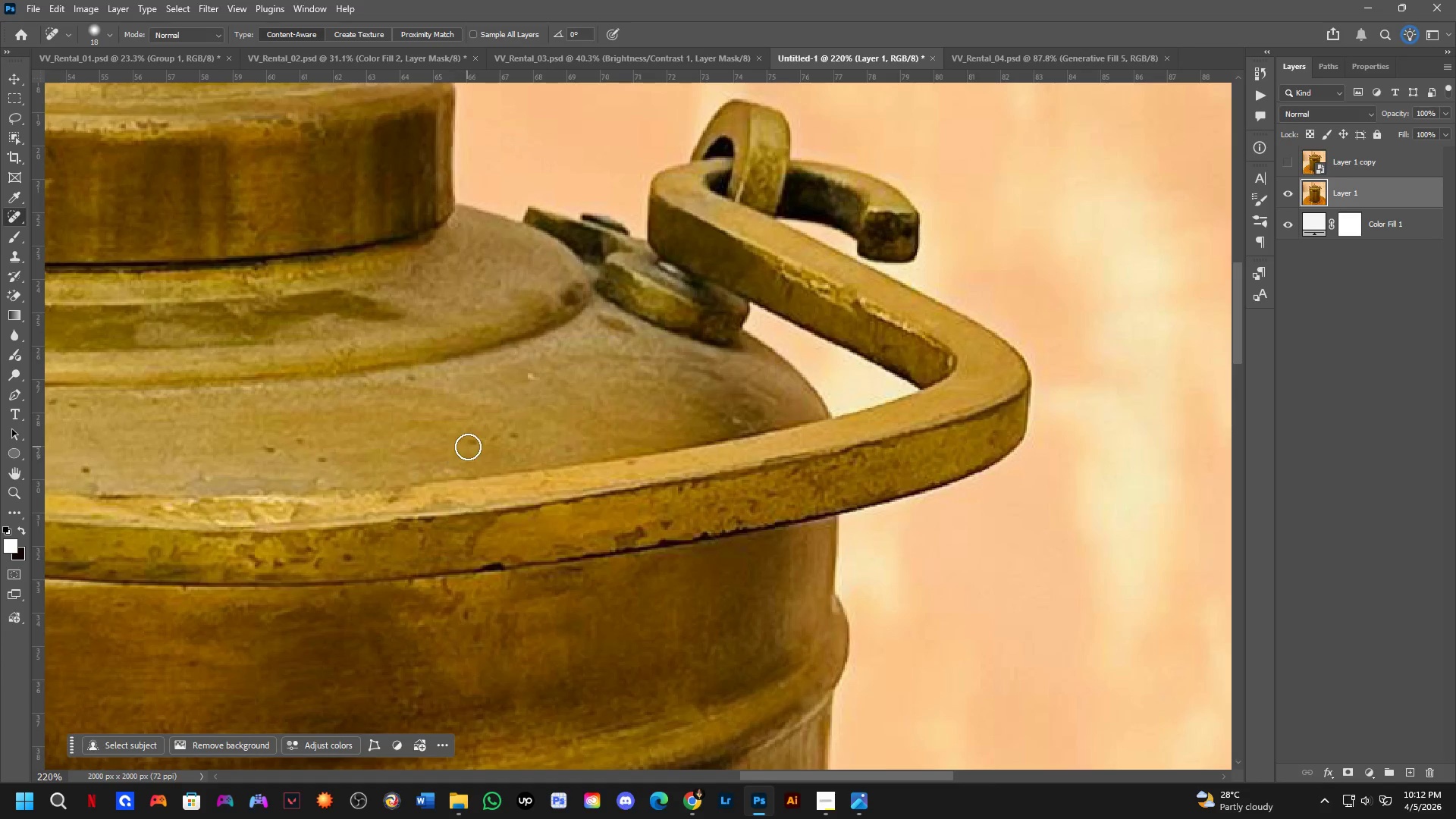 
left_click_drag(start_coordinate=[468, 447], to_coordinate=[487, 441])
 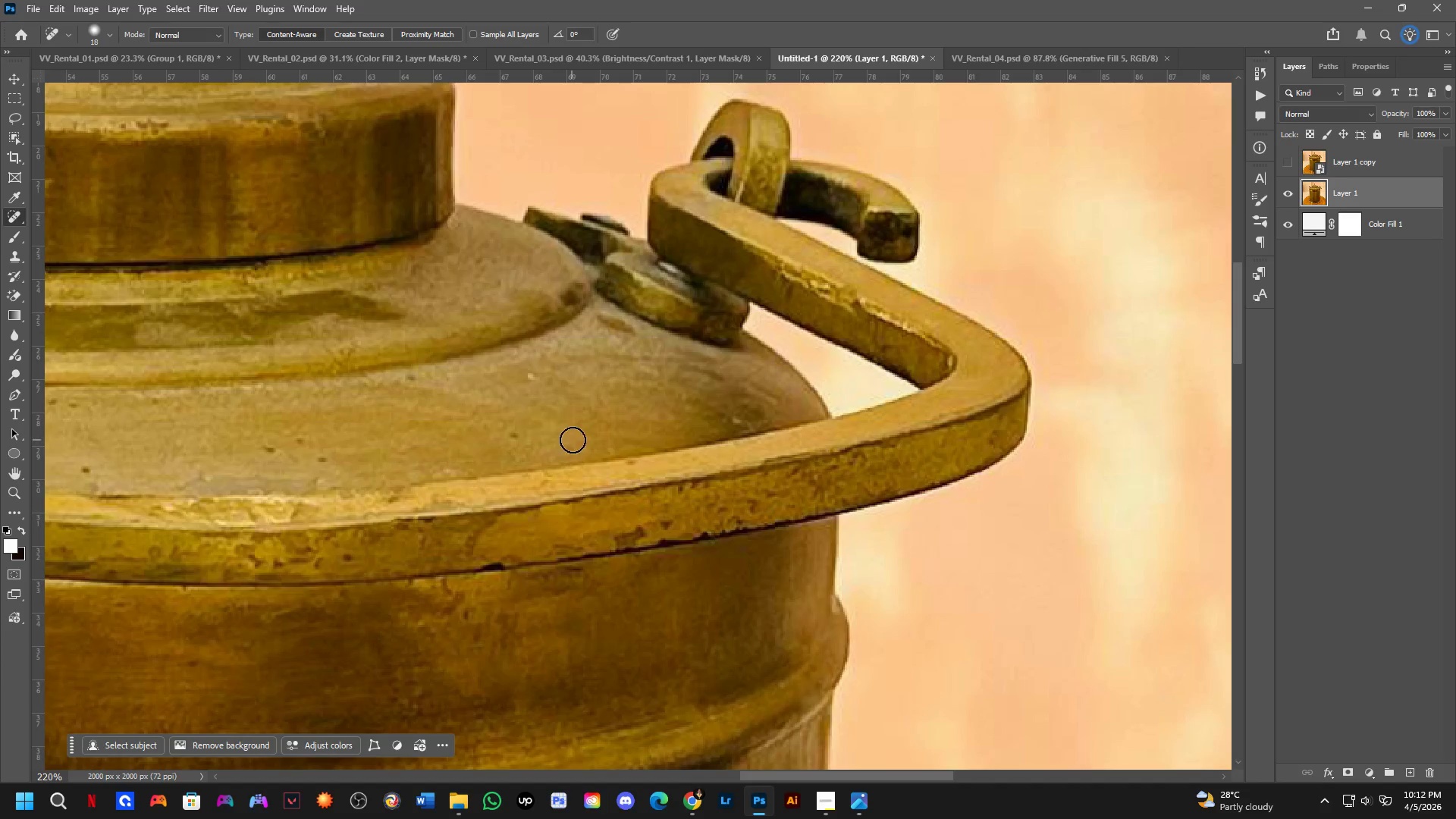 
left_click_drag(start_coordinate=[573, 450], to_coordinate=[548, 451])
 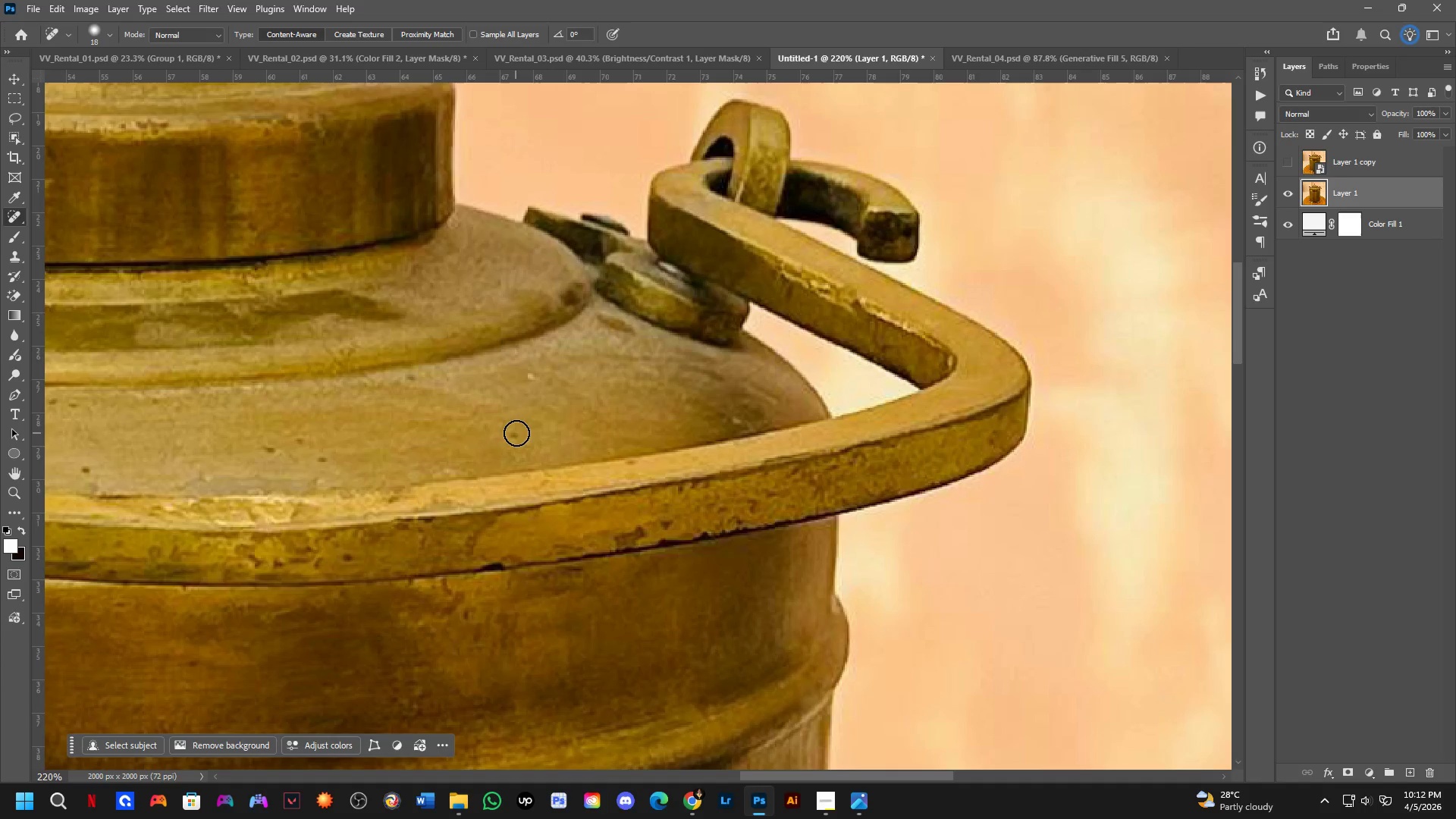 
left_click_drag(start_coordinate=[518, 431], to_coordinate=[523, 429])
 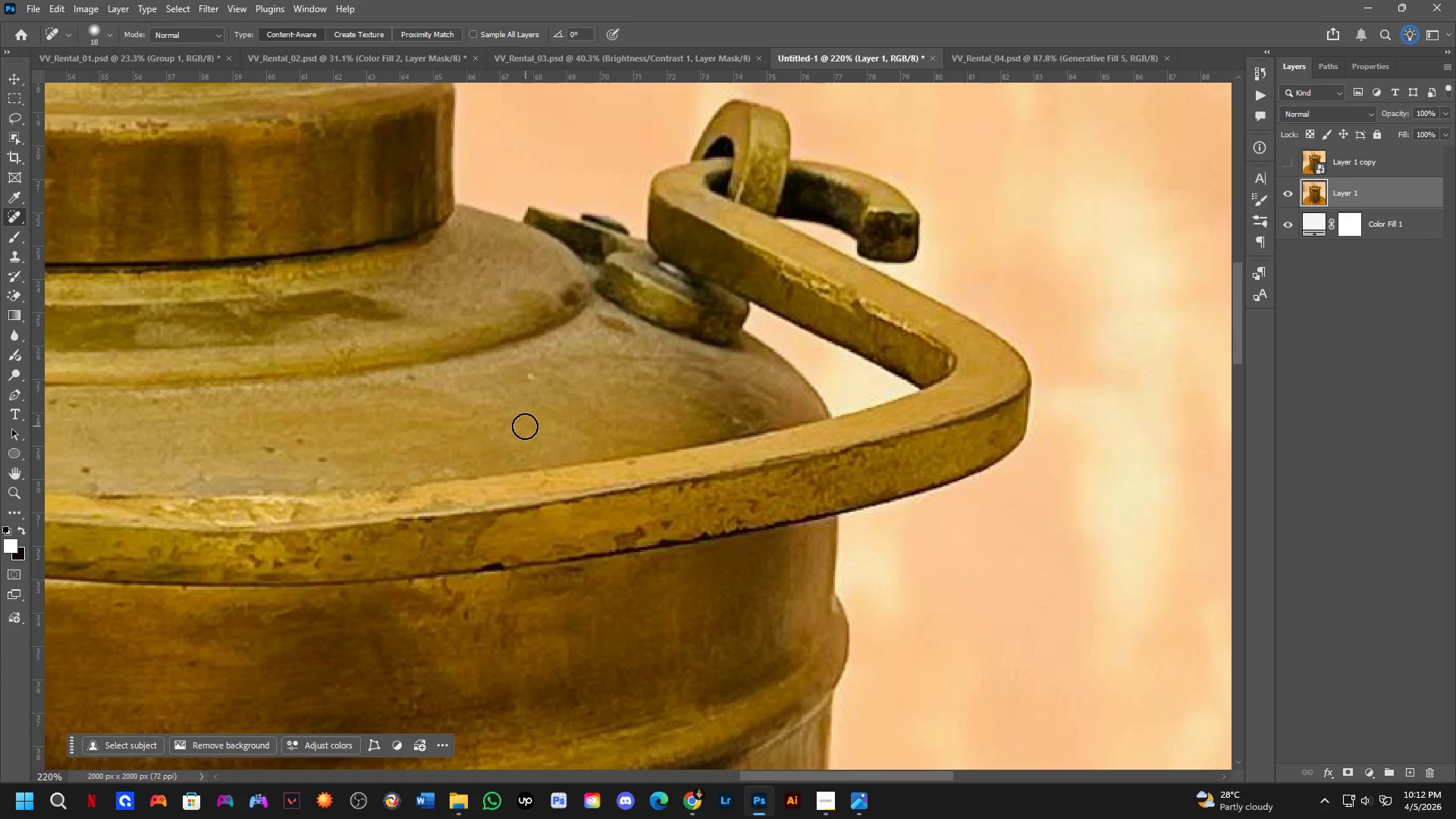 
key(Alt+Tab)